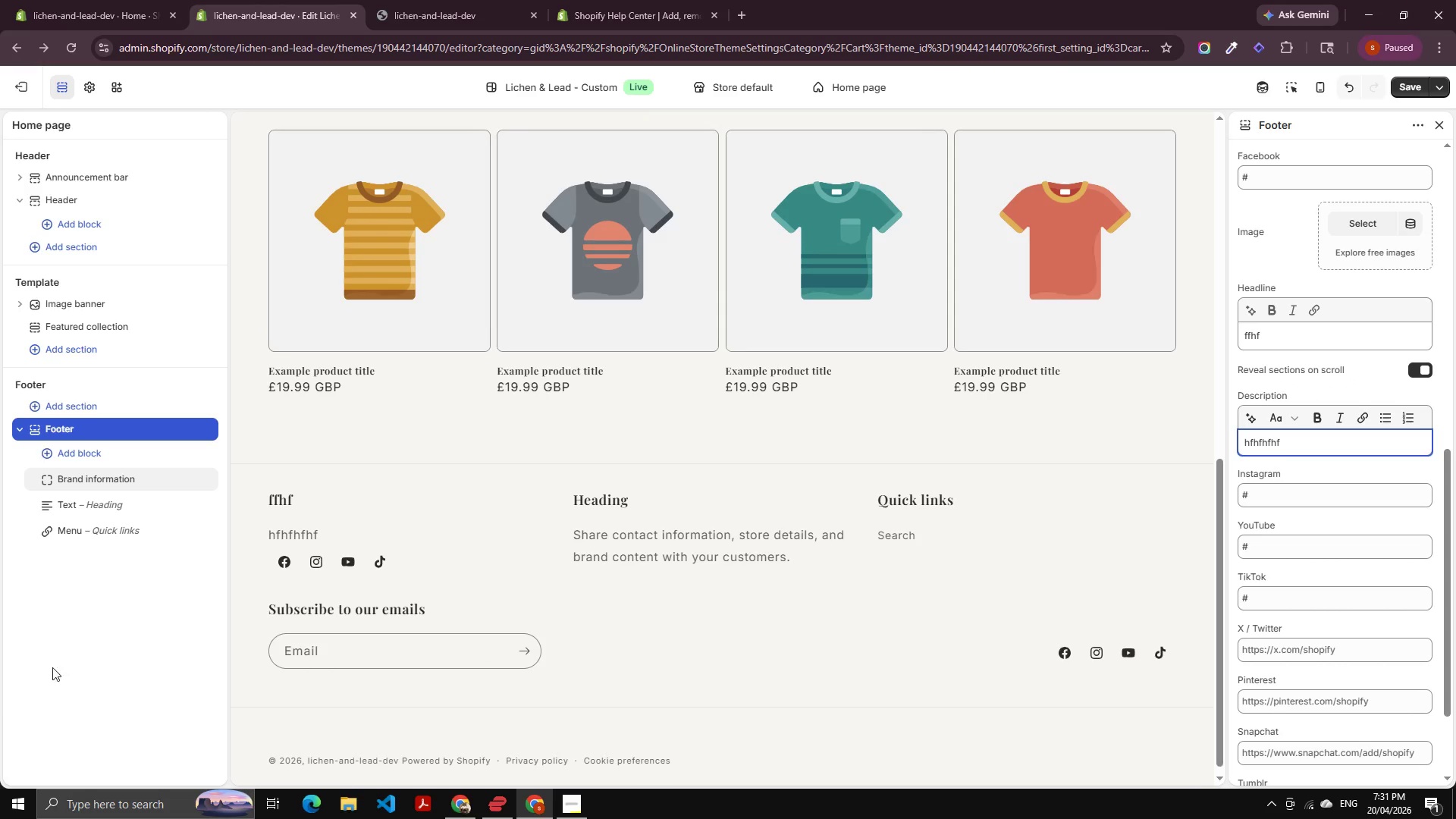 
left_click([139, 510])
 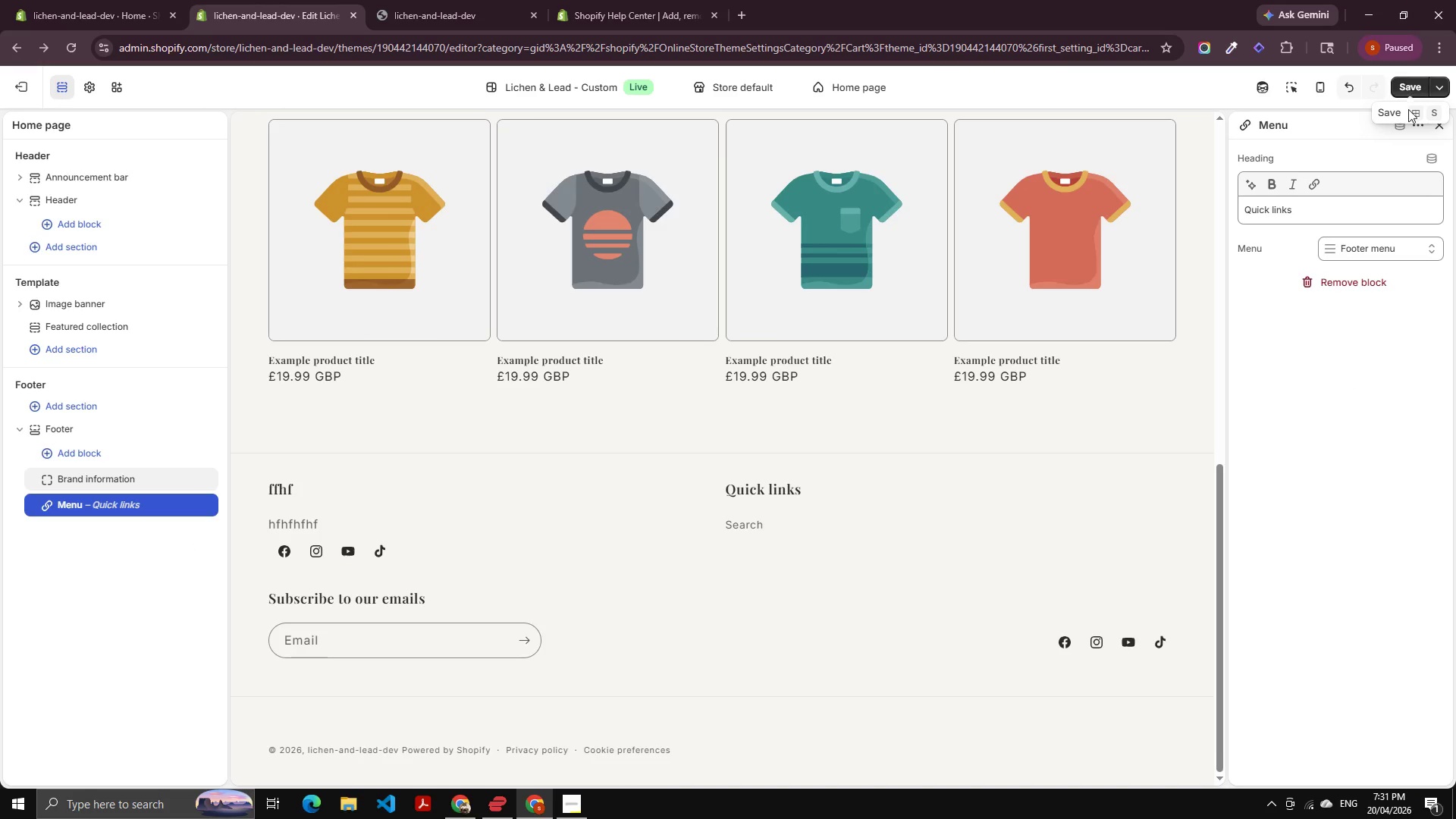 
left_click([1414, 123])
 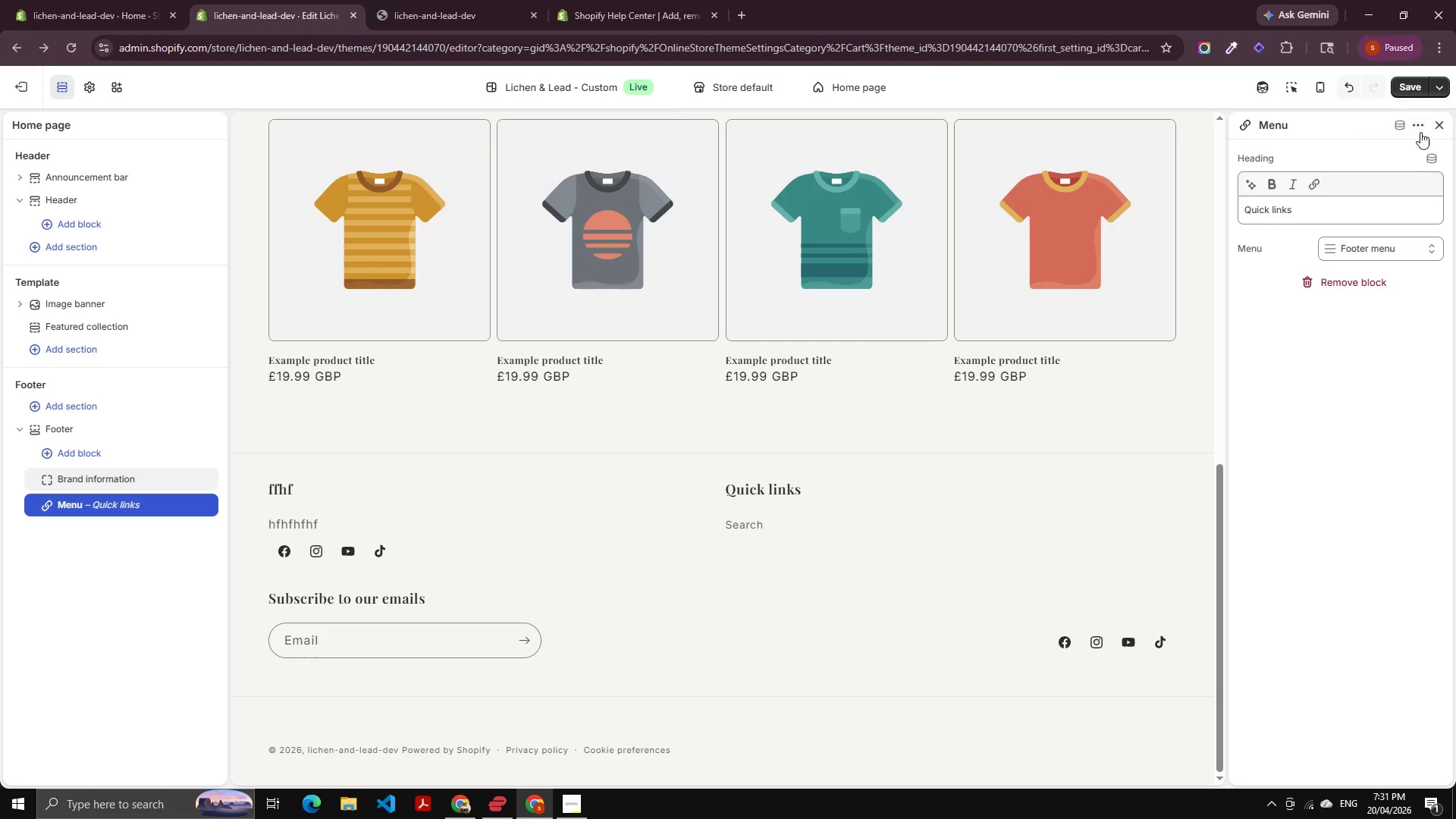 
left_click([1420, 133])
 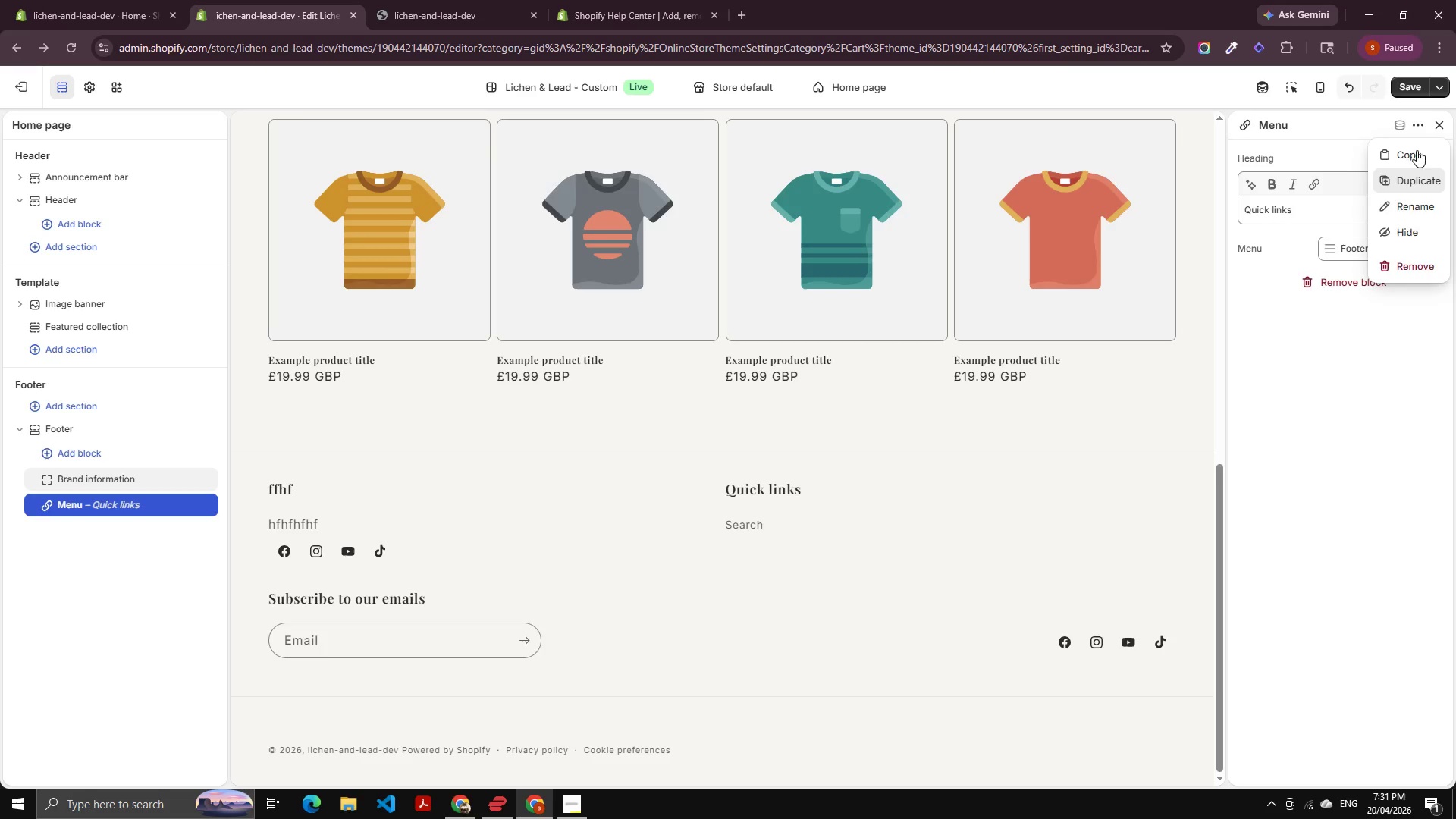 
double_click([1417, 125])
 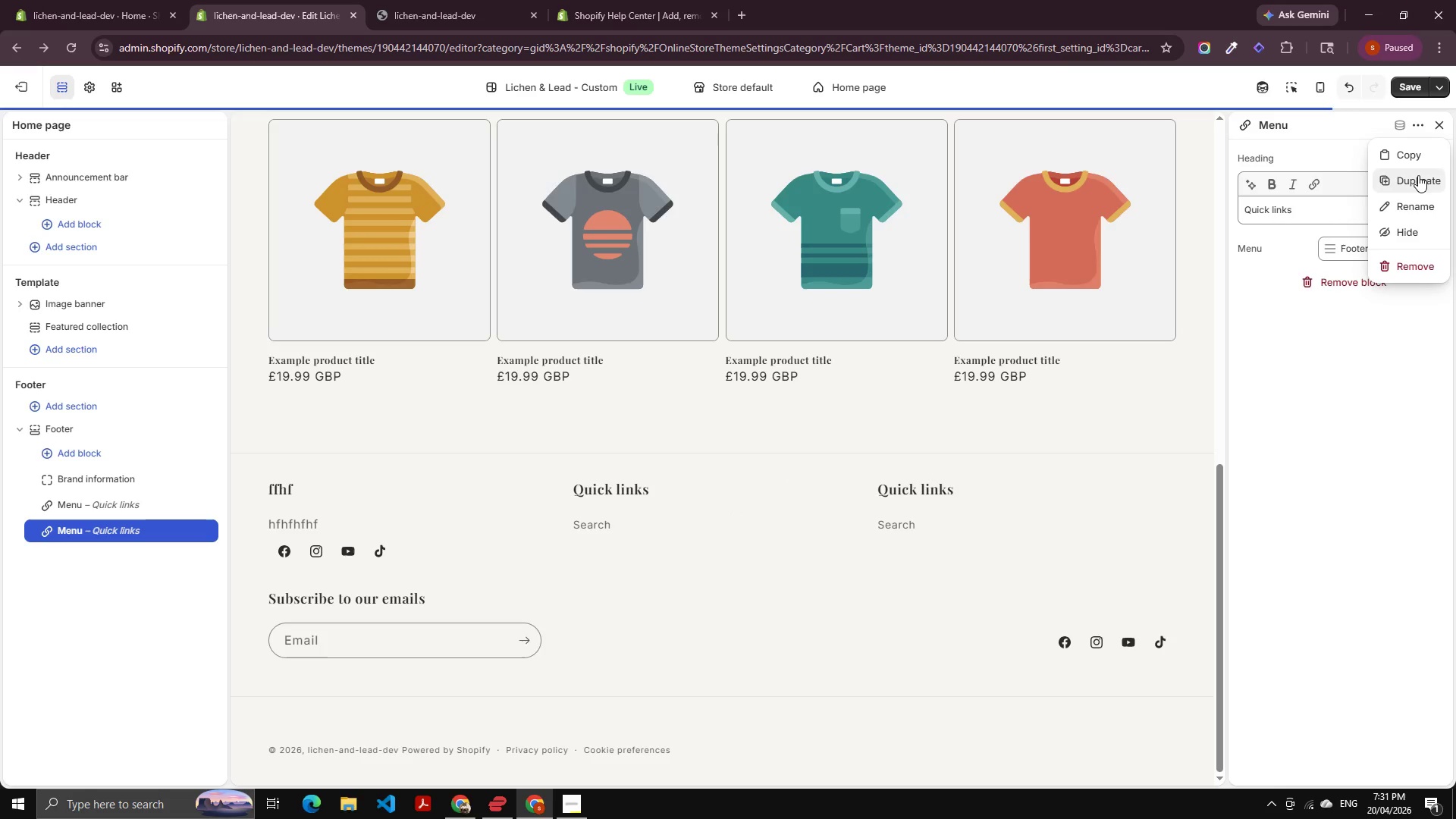 
left_click([1418, 175])
 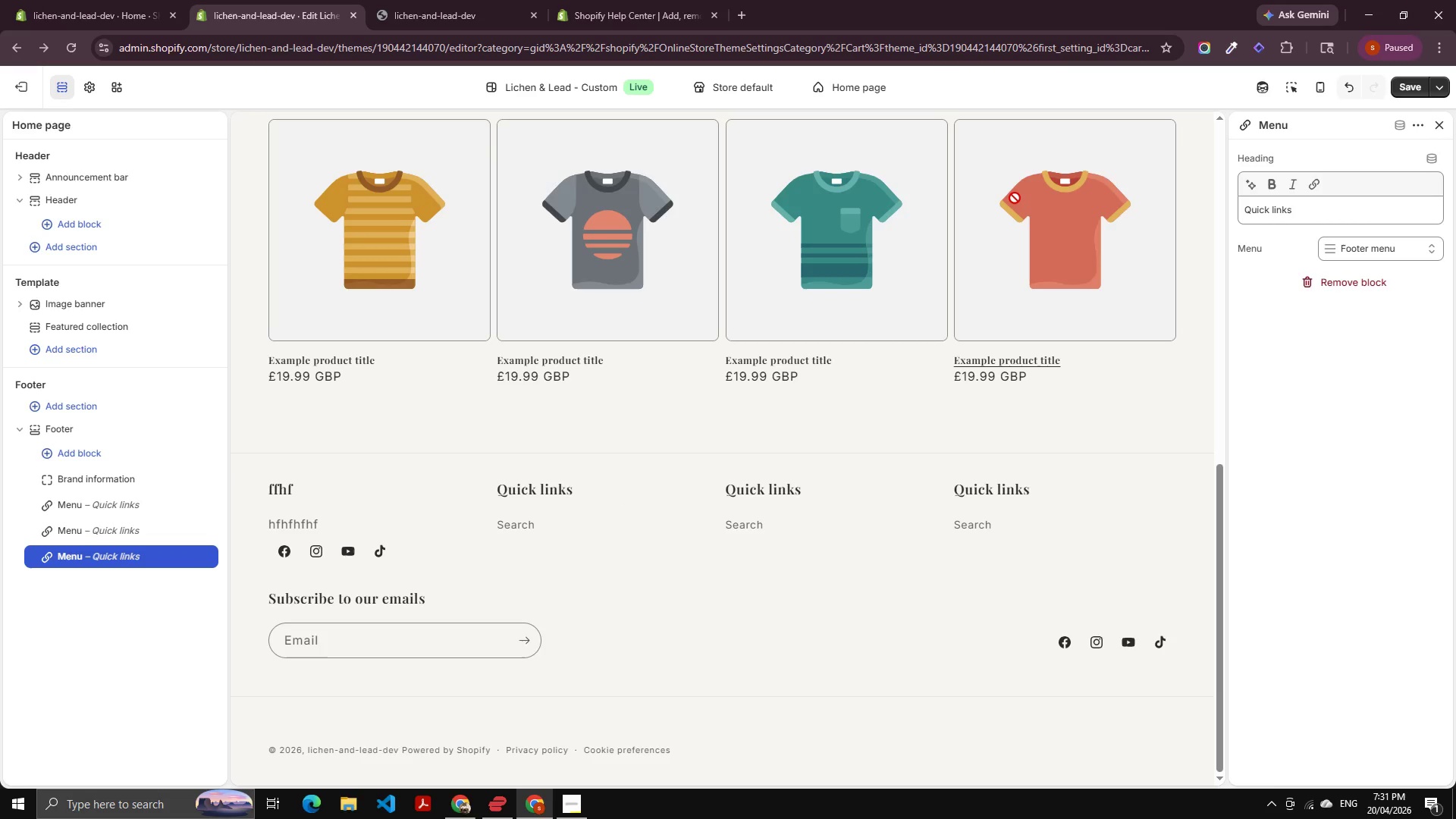 
scroll: coordinate [1012, 195], scroll_direction: down, amount: 2.0
 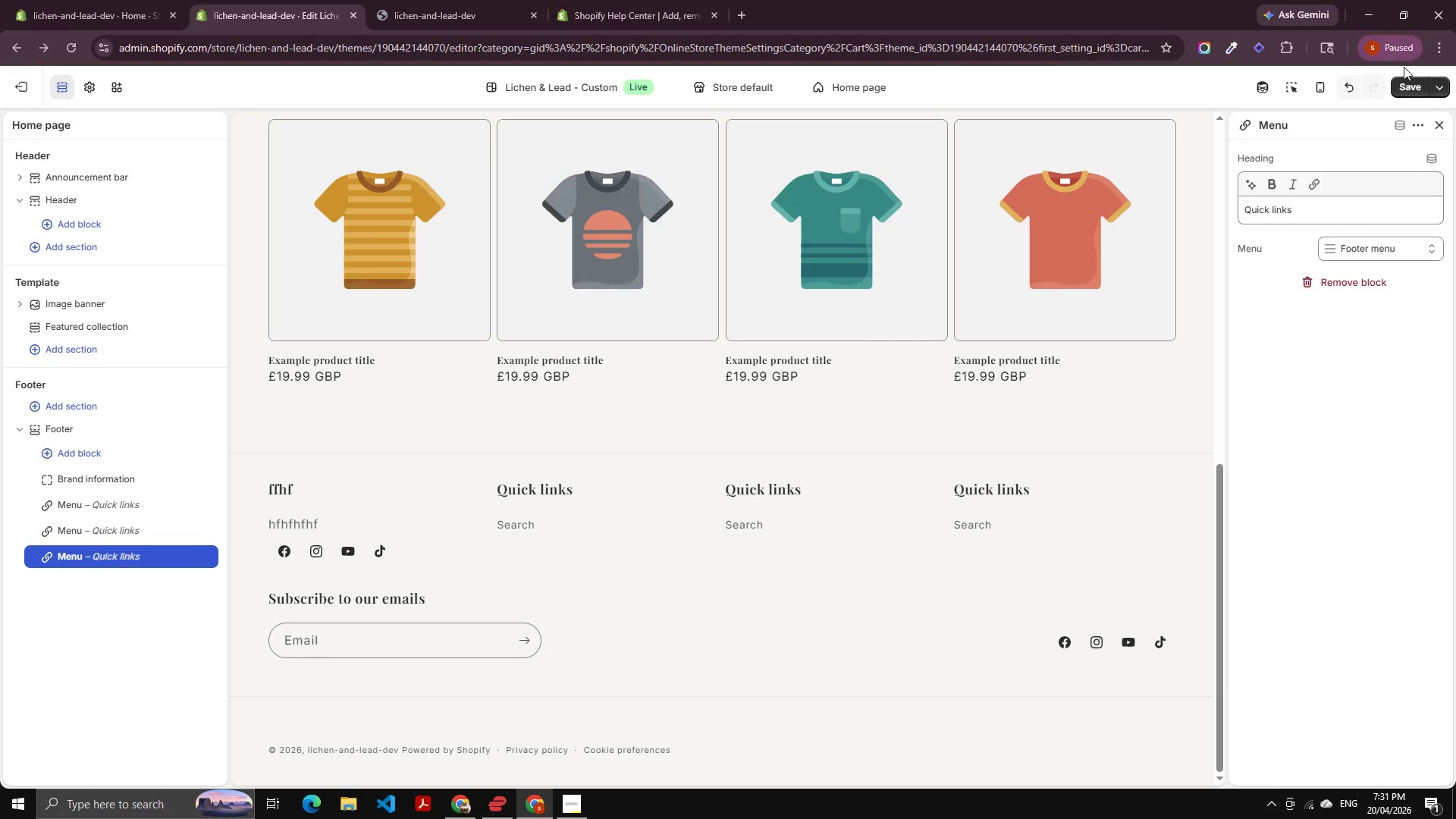 
left_click([1417, 86])
 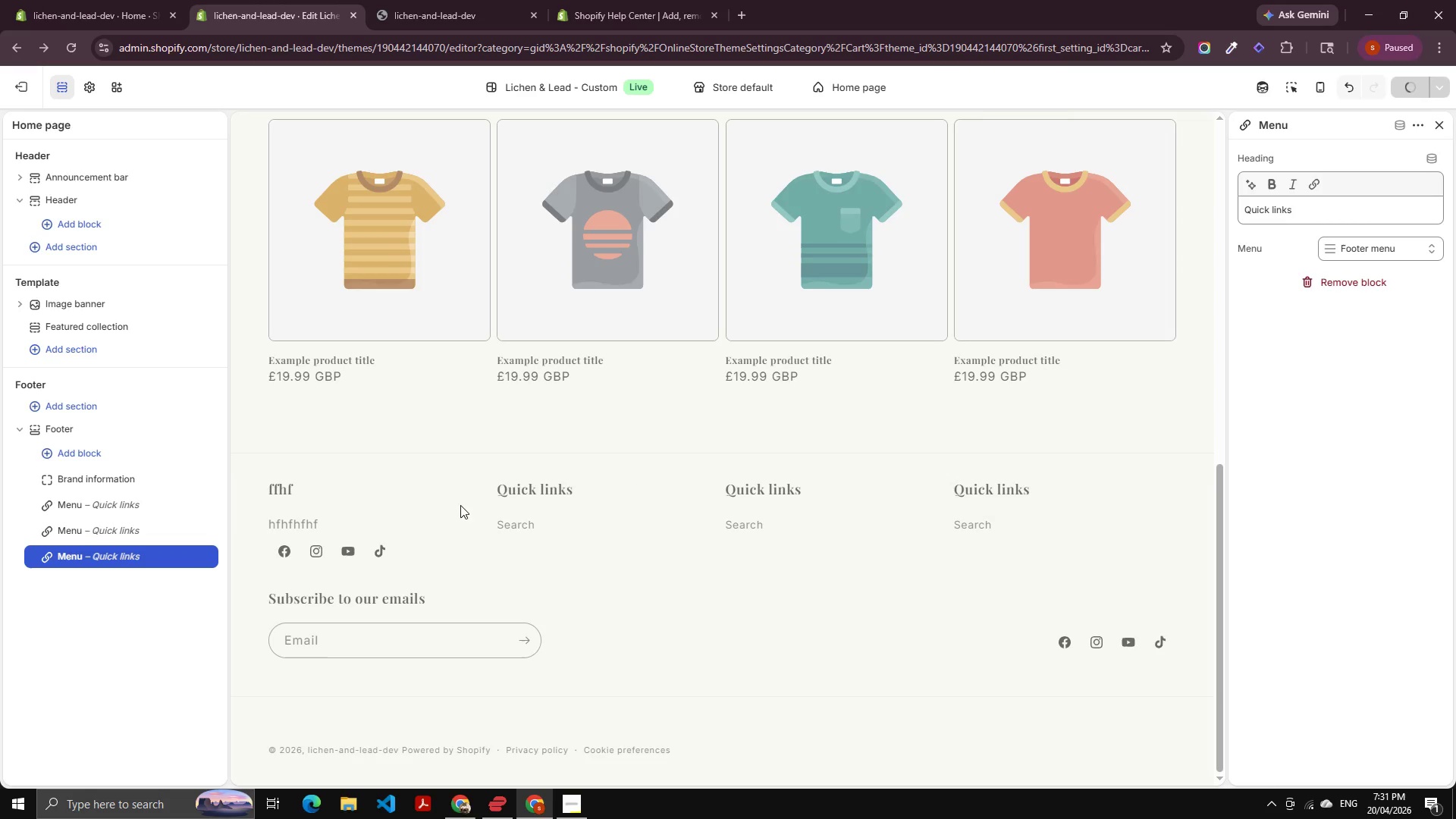 
scroll: coordinate [488, 491], scroll_direction: down, amount: 1.0
 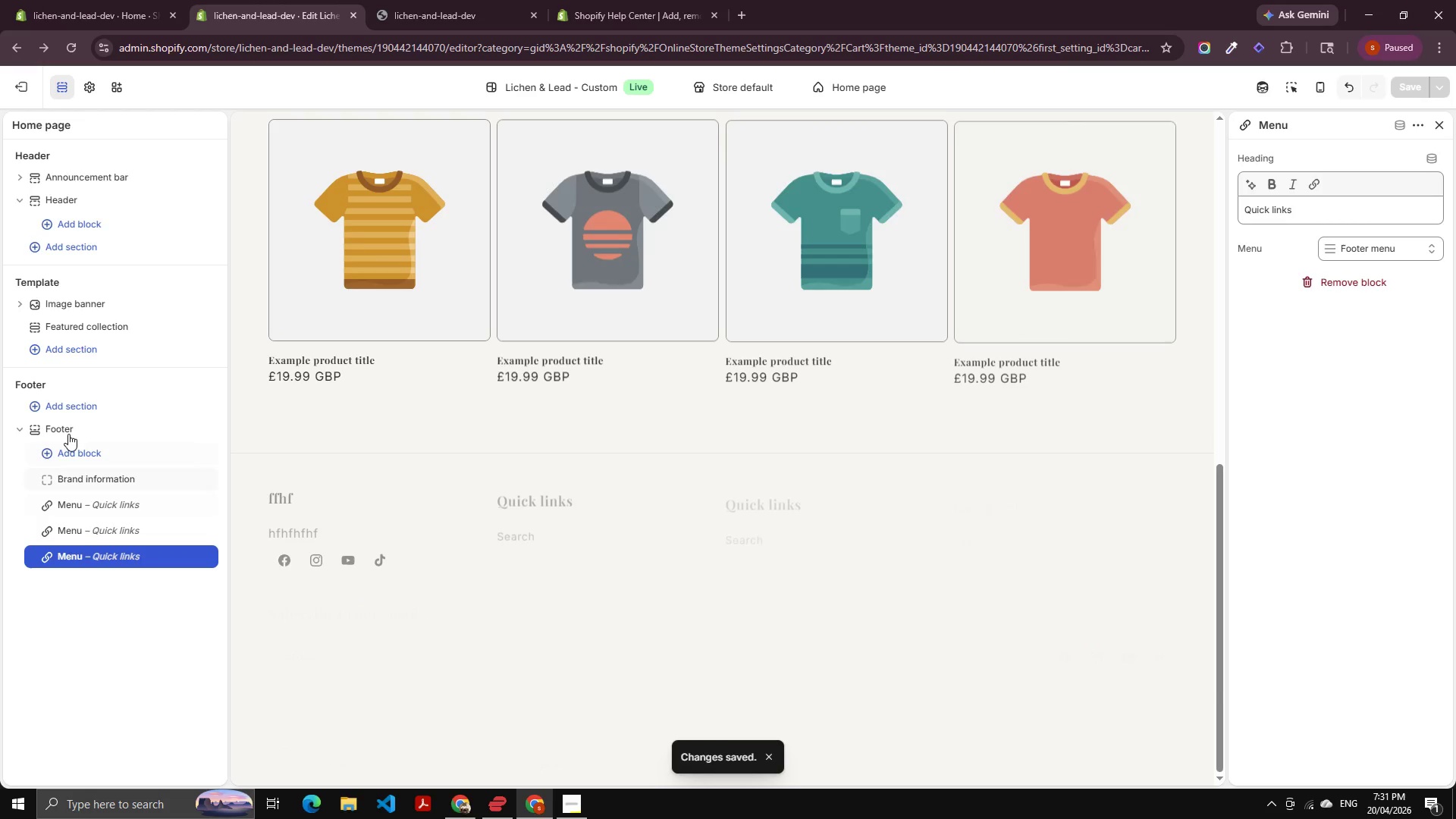 
left_click([68, 432])
 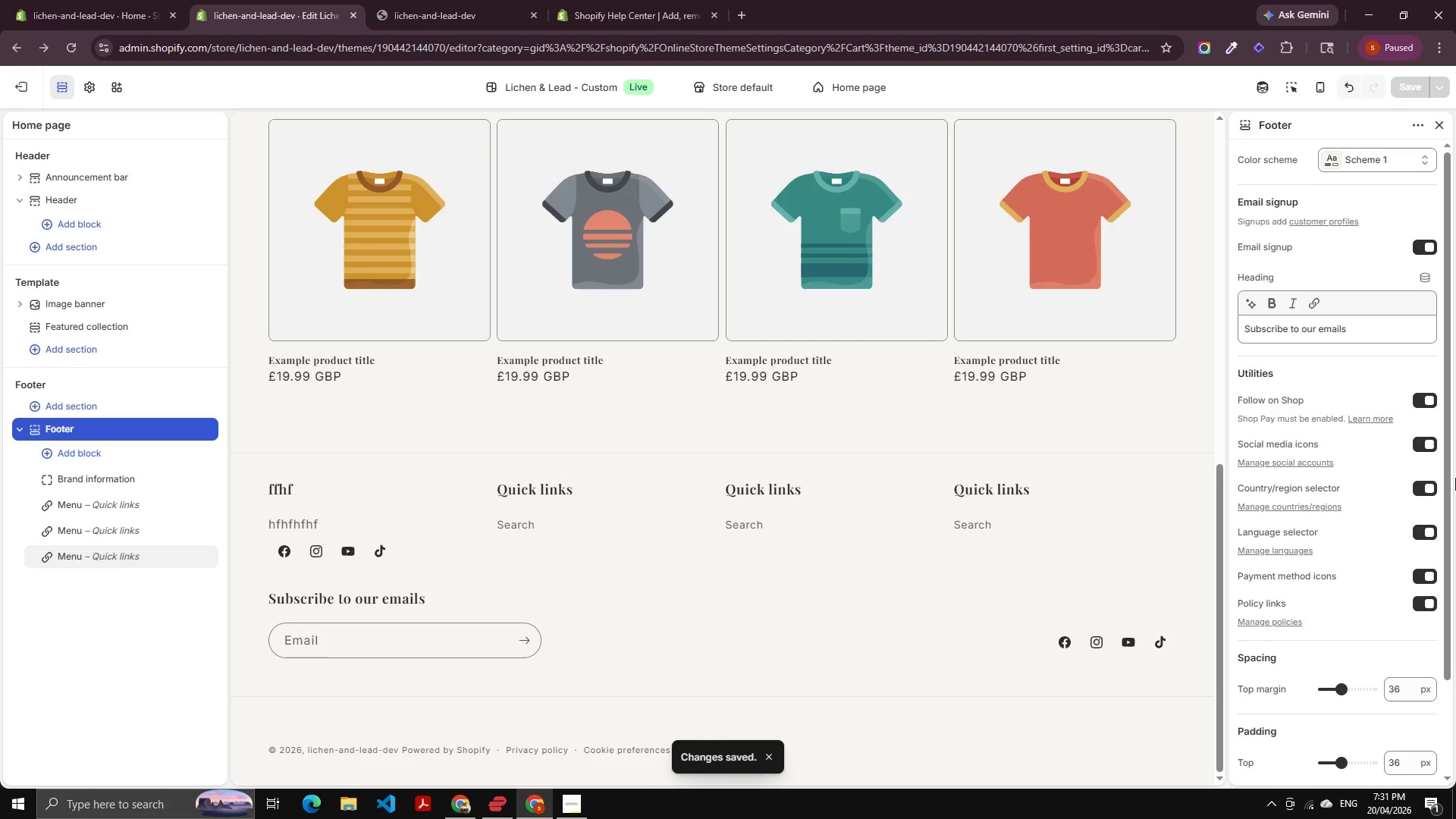 
scroll: coordinate [1370, 486], scroll_direction: down, amount: 4.0
 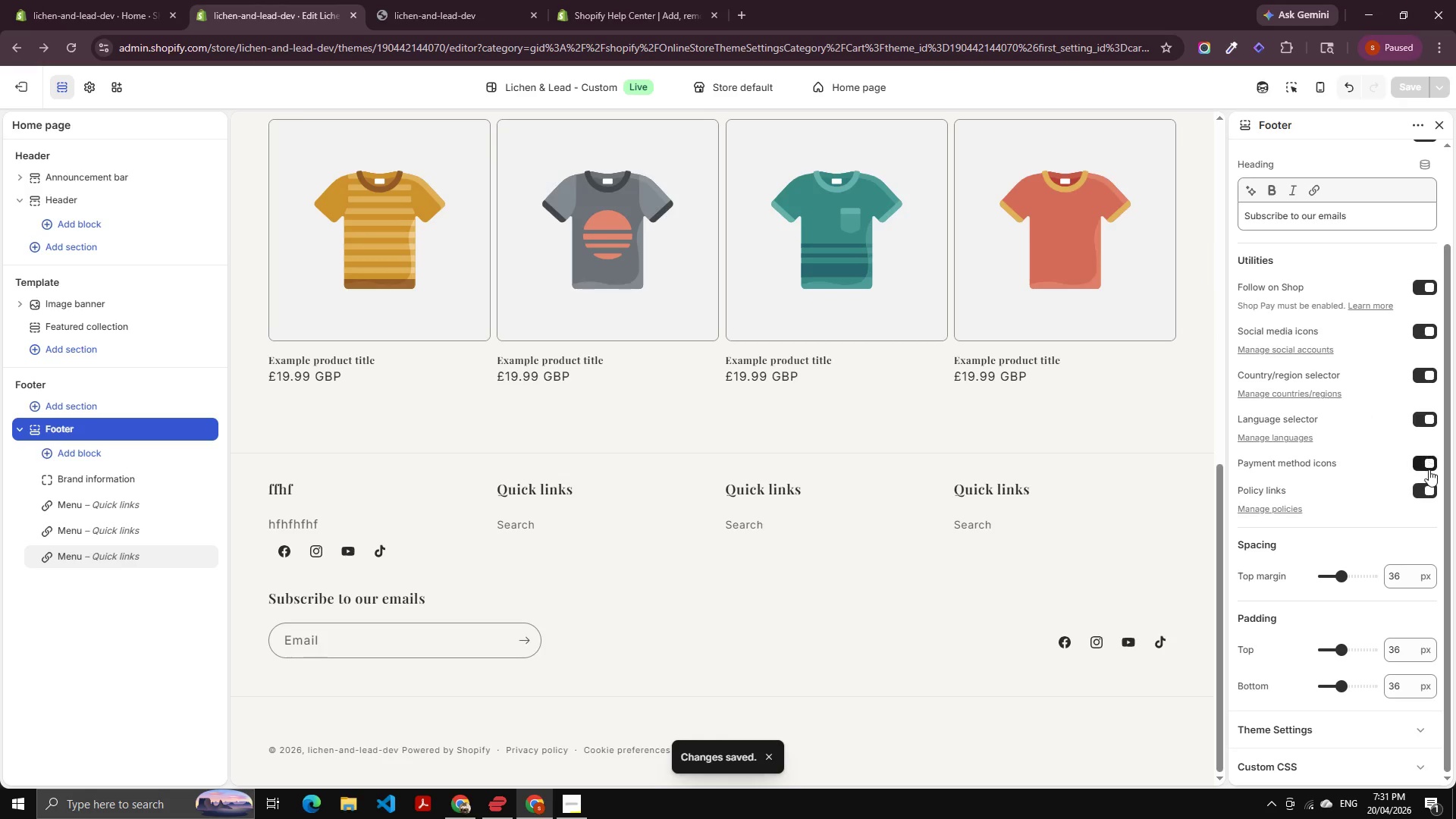 
left_click([1429, 462])
 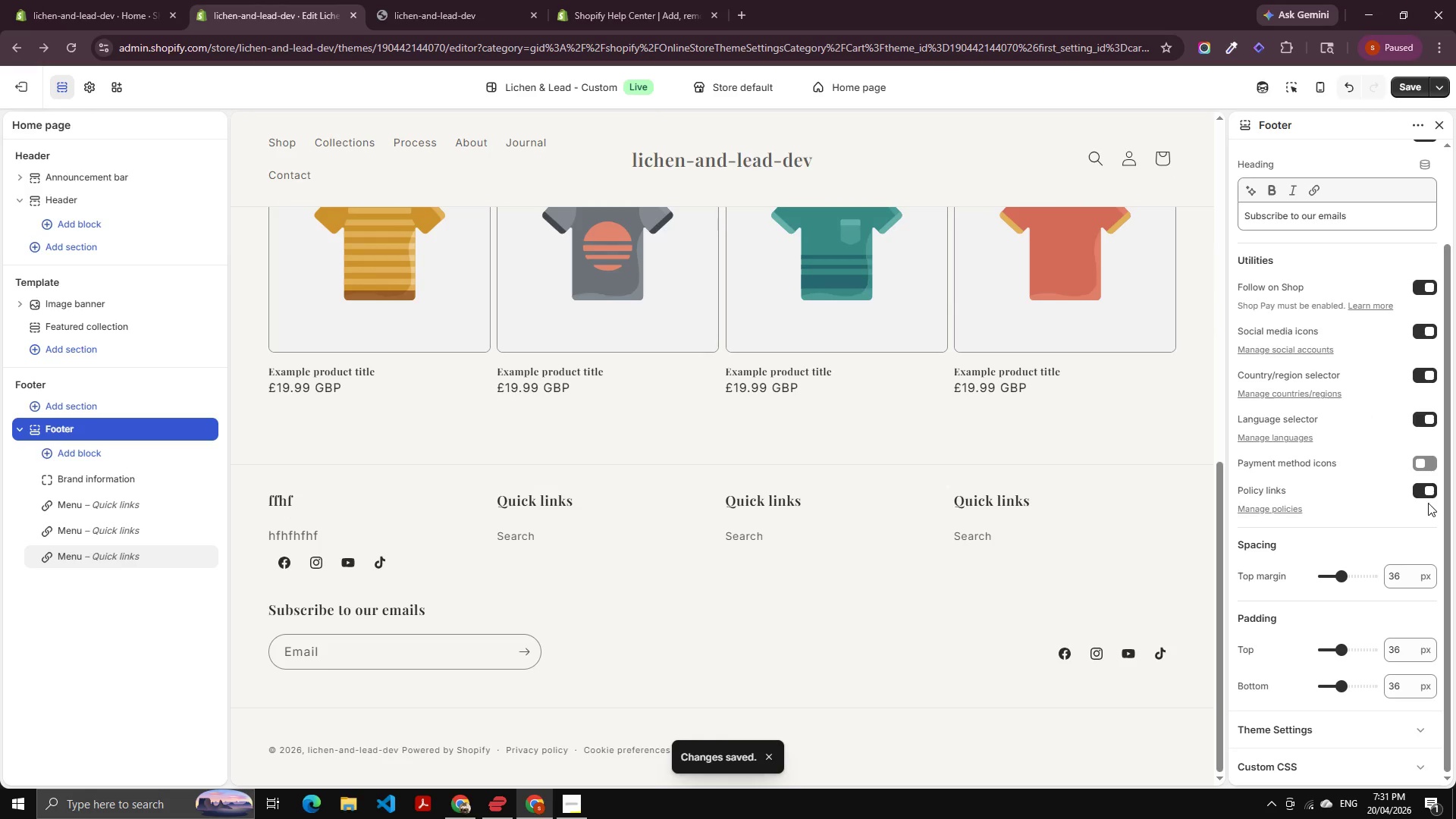 
left_click([1426, 490])
 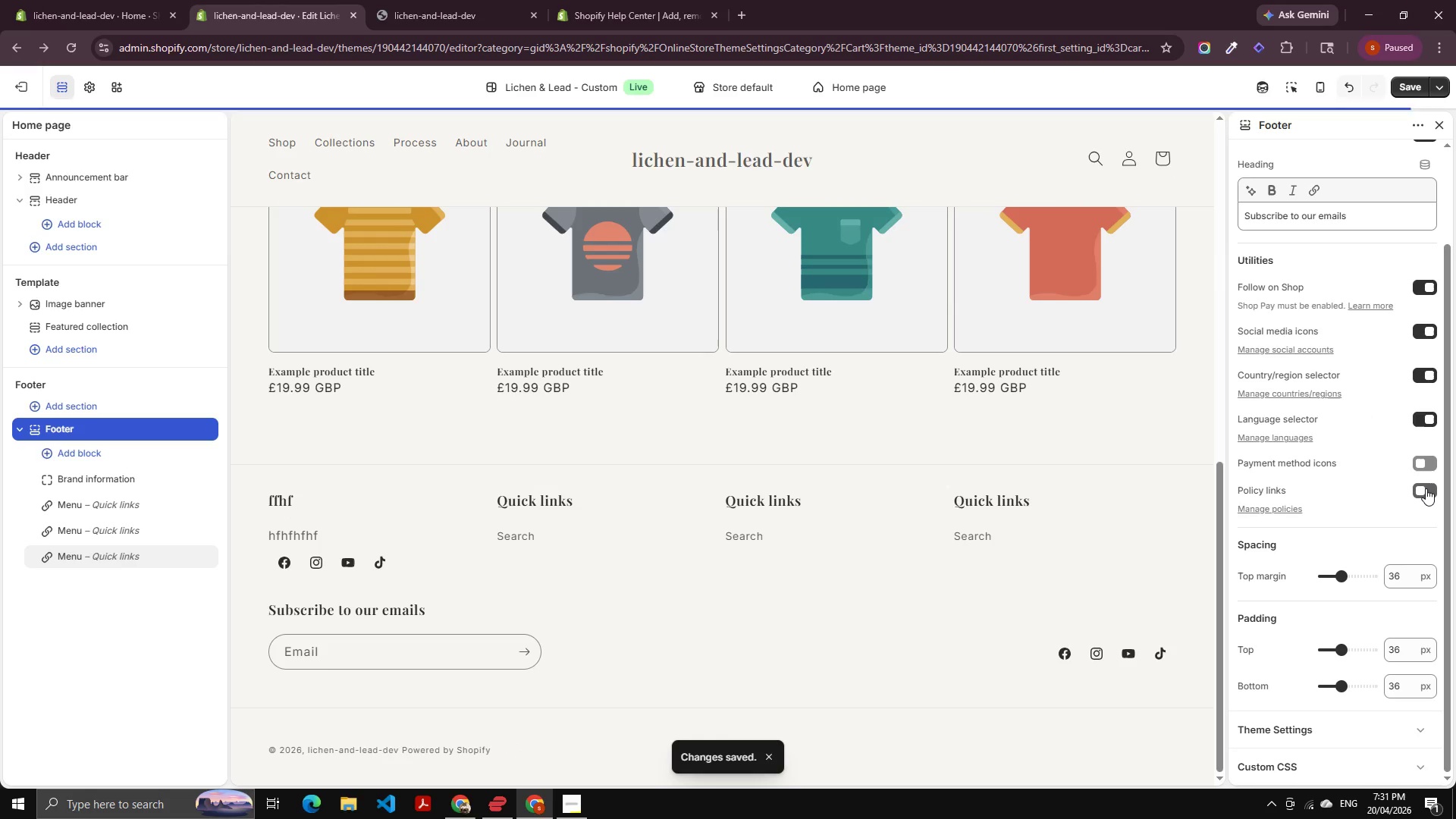 
left_click([1426, 488])
 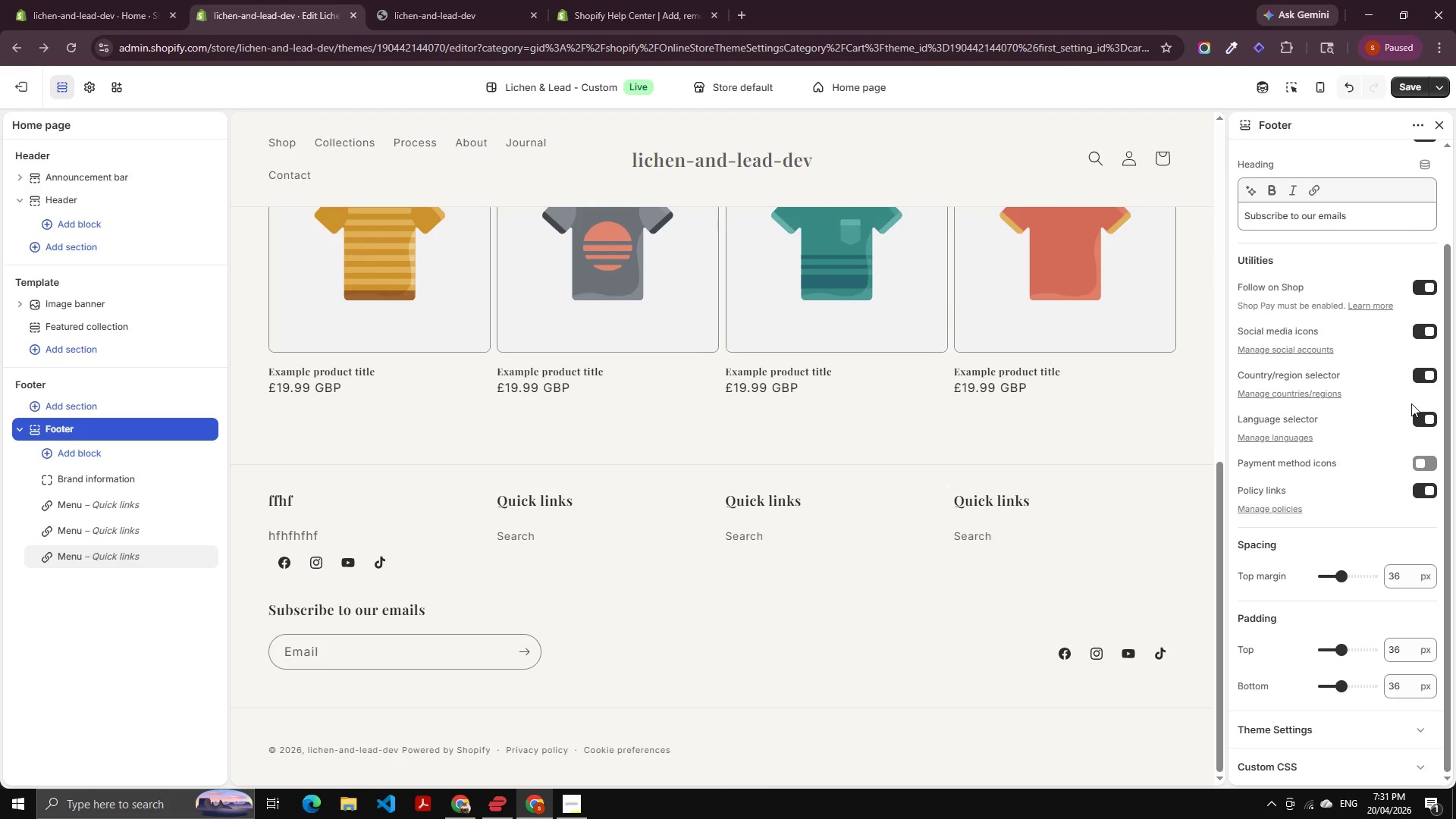 
left_click([1427, 376])
 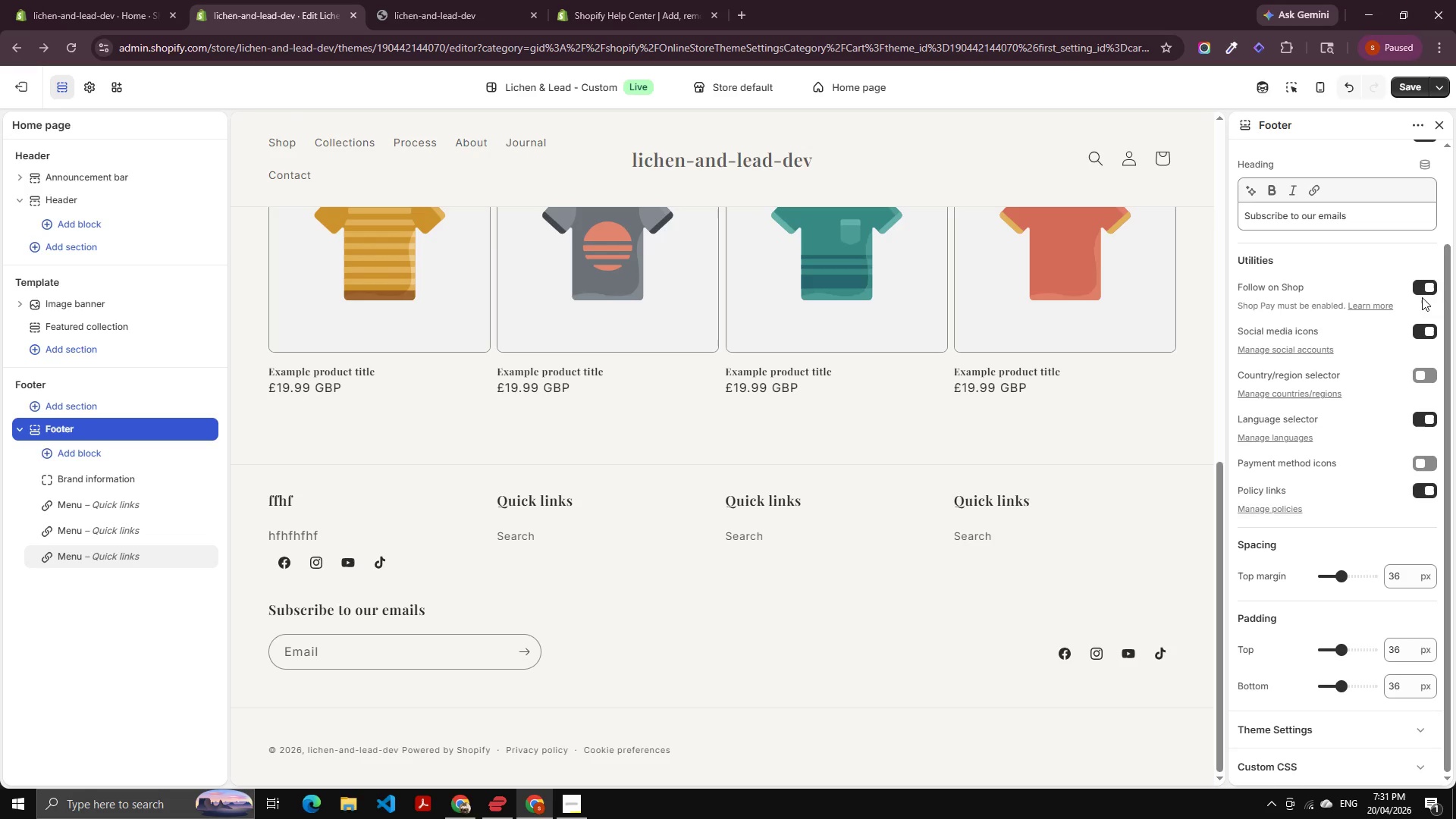 
left_click([1422, 288])
 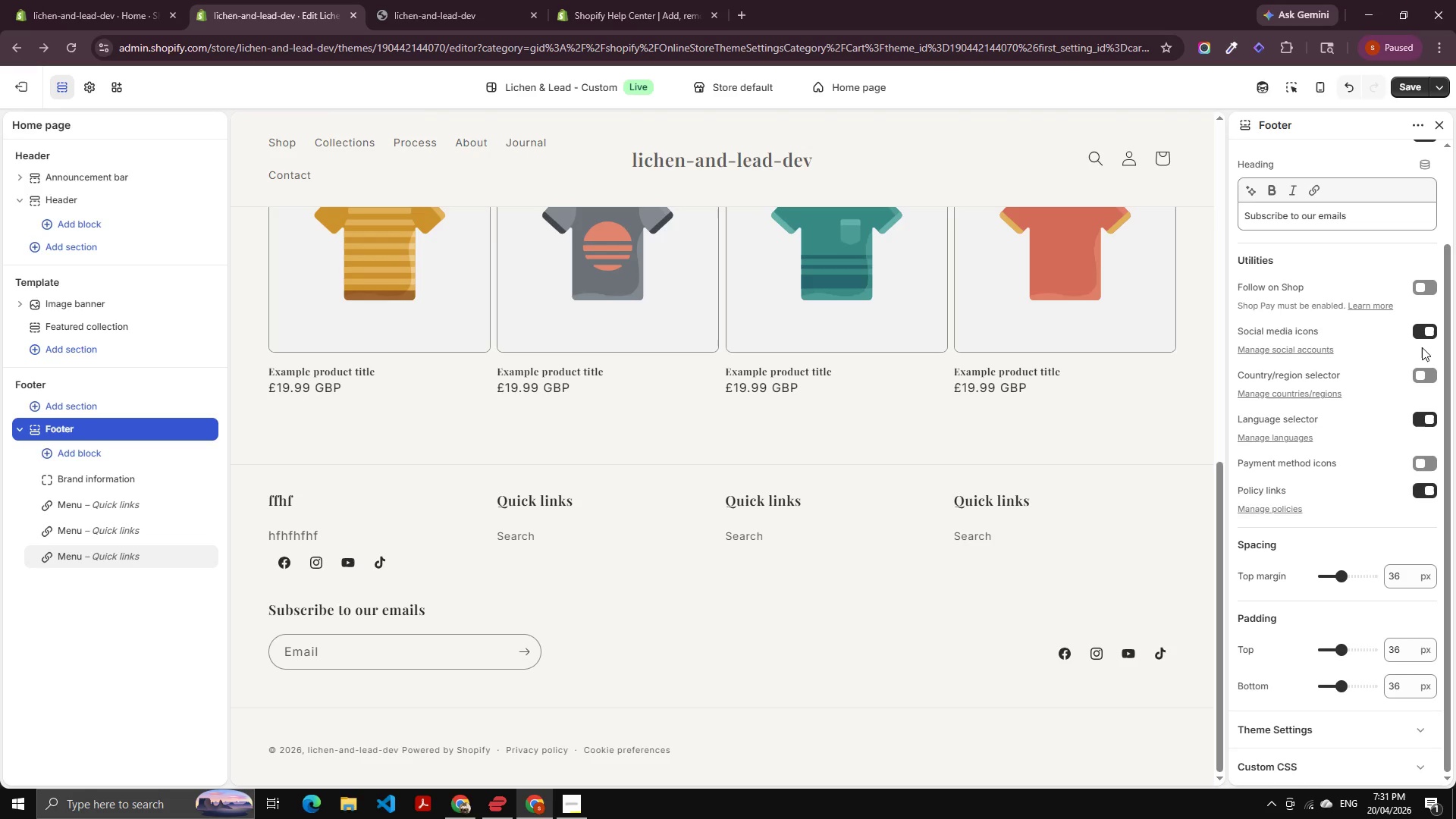 
left_click([1427, 334])
 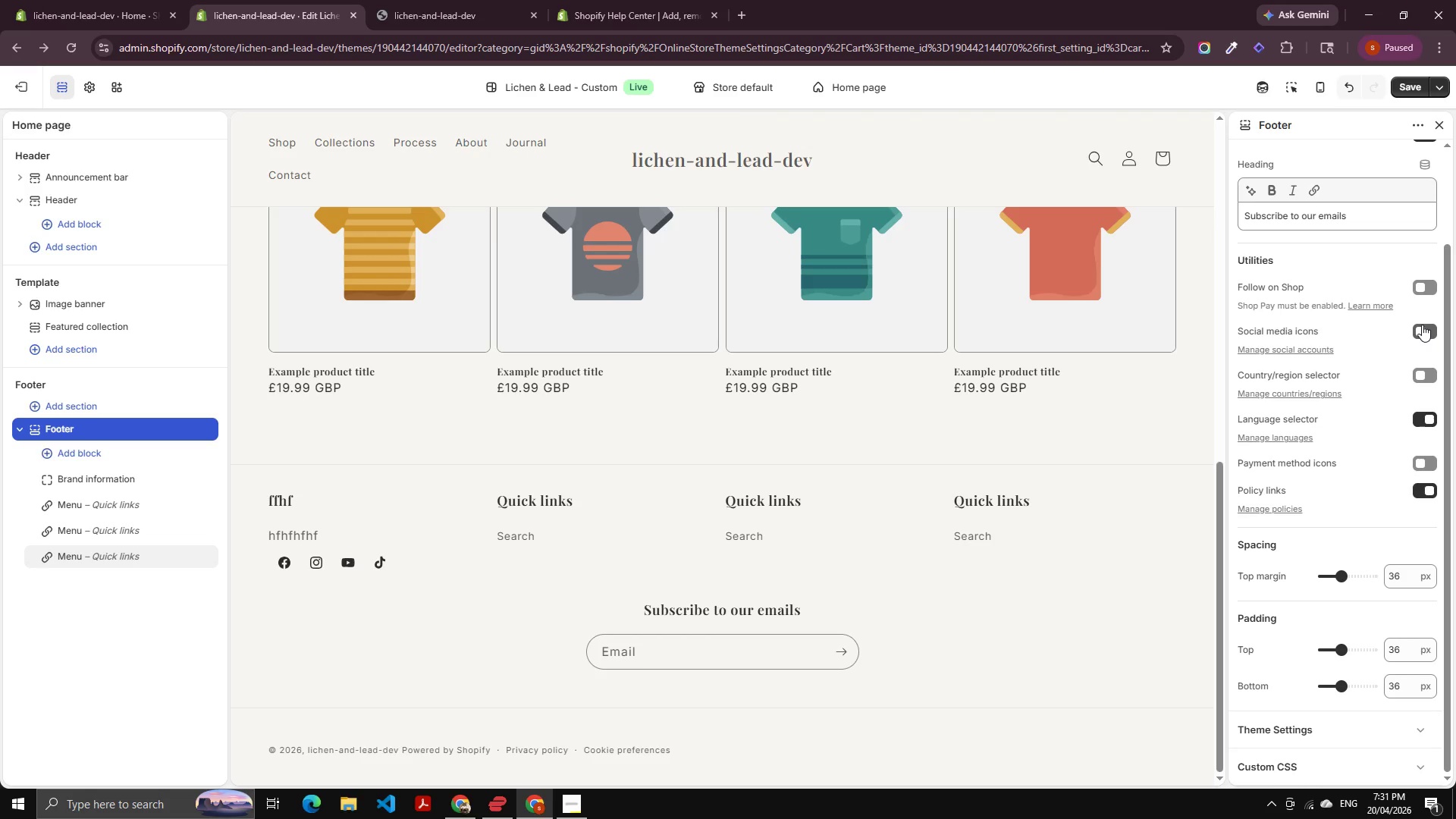 
wait(5.33)
 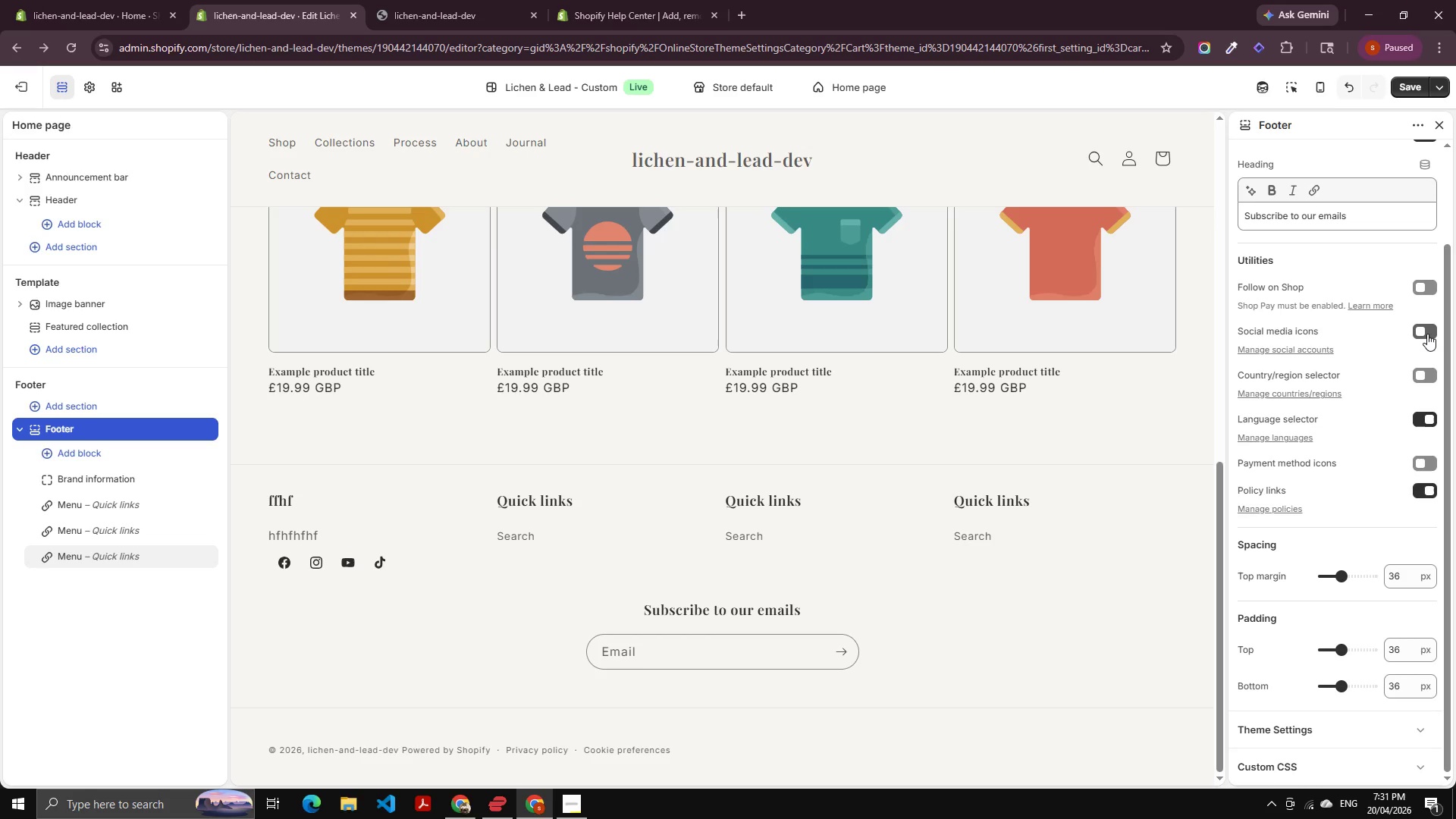 
scroll: coordinate [1336, 548], scroll_direction: down, amount: 4.0
 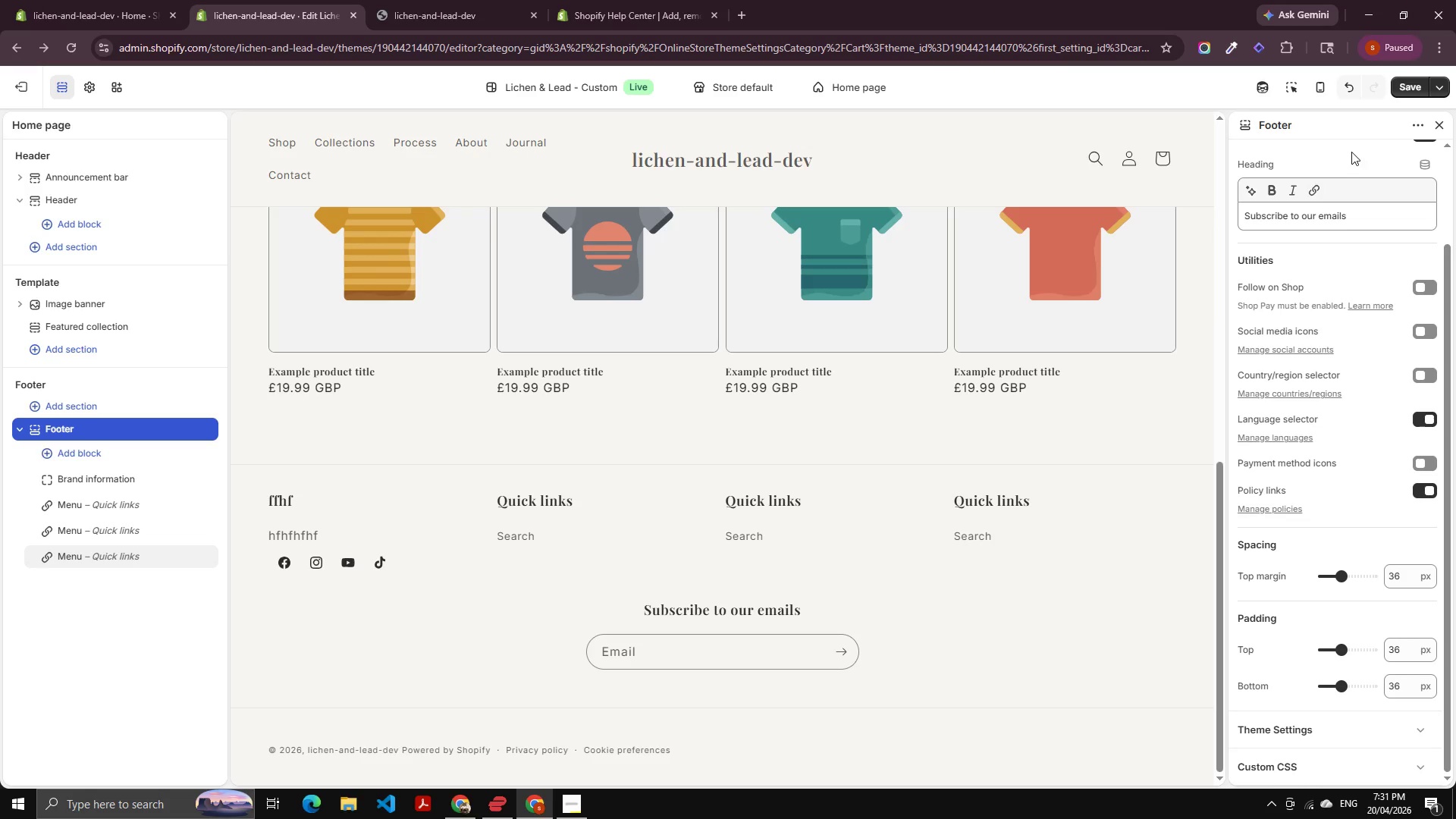 
scroll: coordinate [541, 463], scroll_direction: up, amount: 25.0
 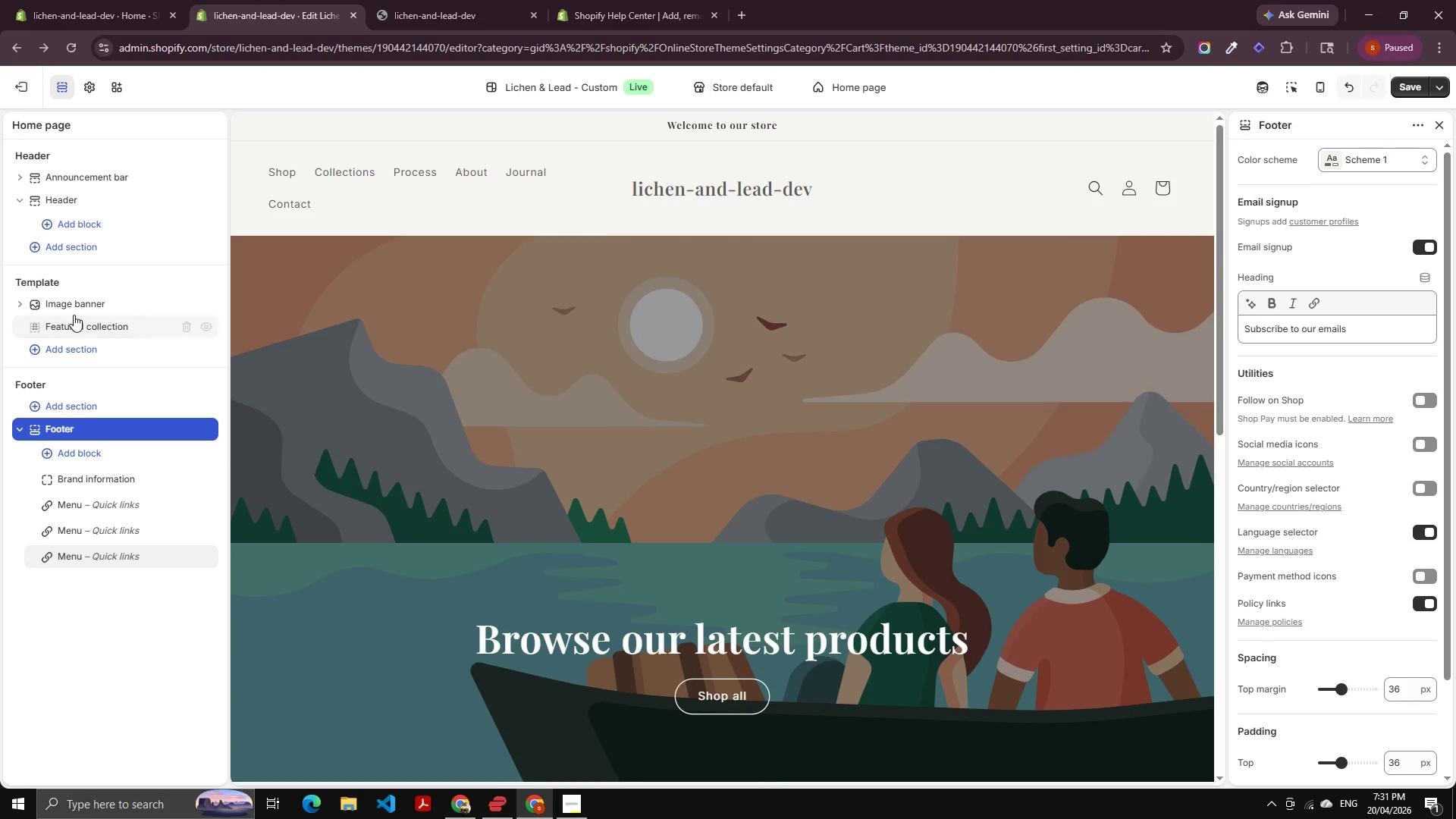 
left_click([77, 307])
 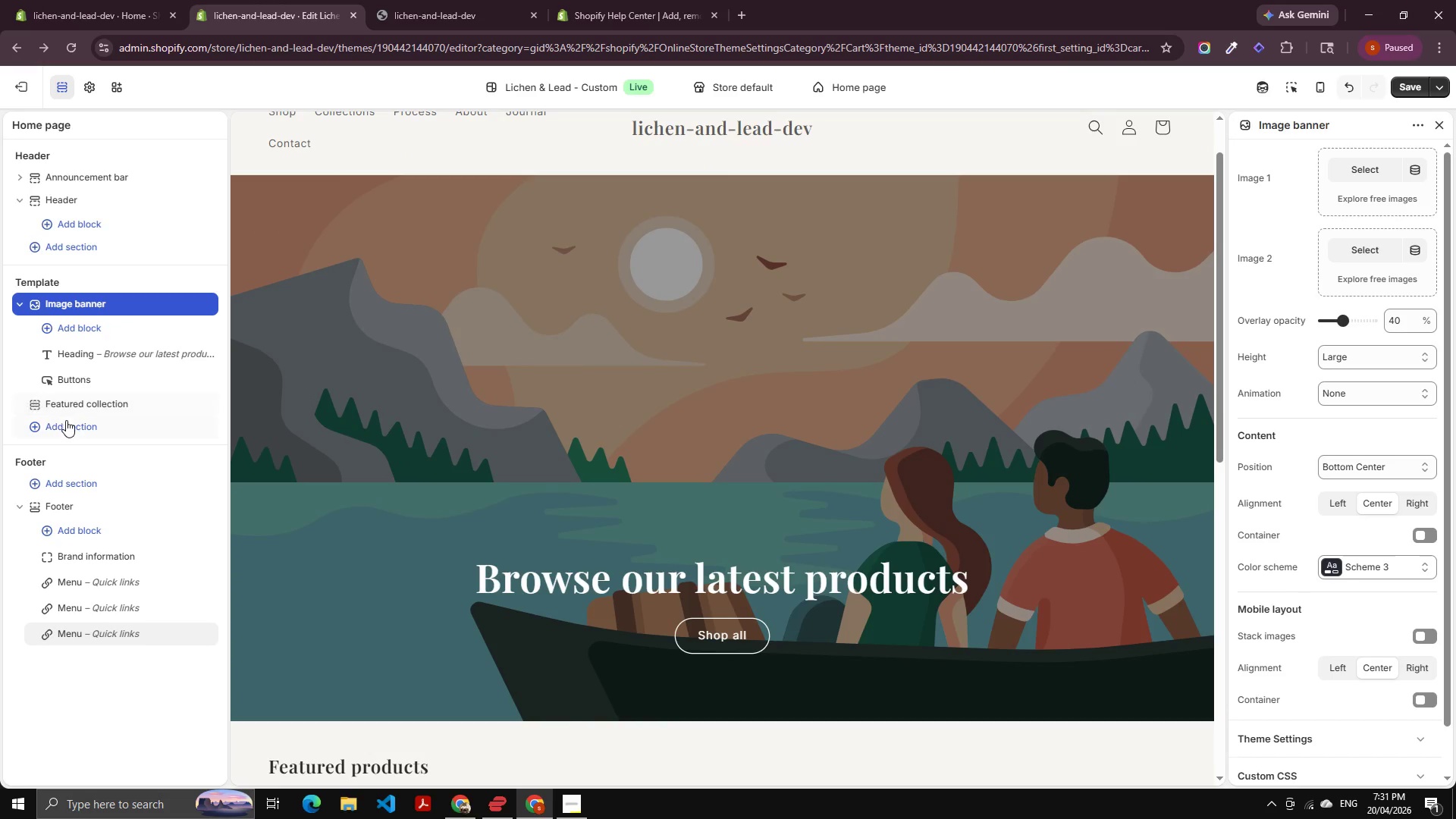 
left_click([73, 429])
 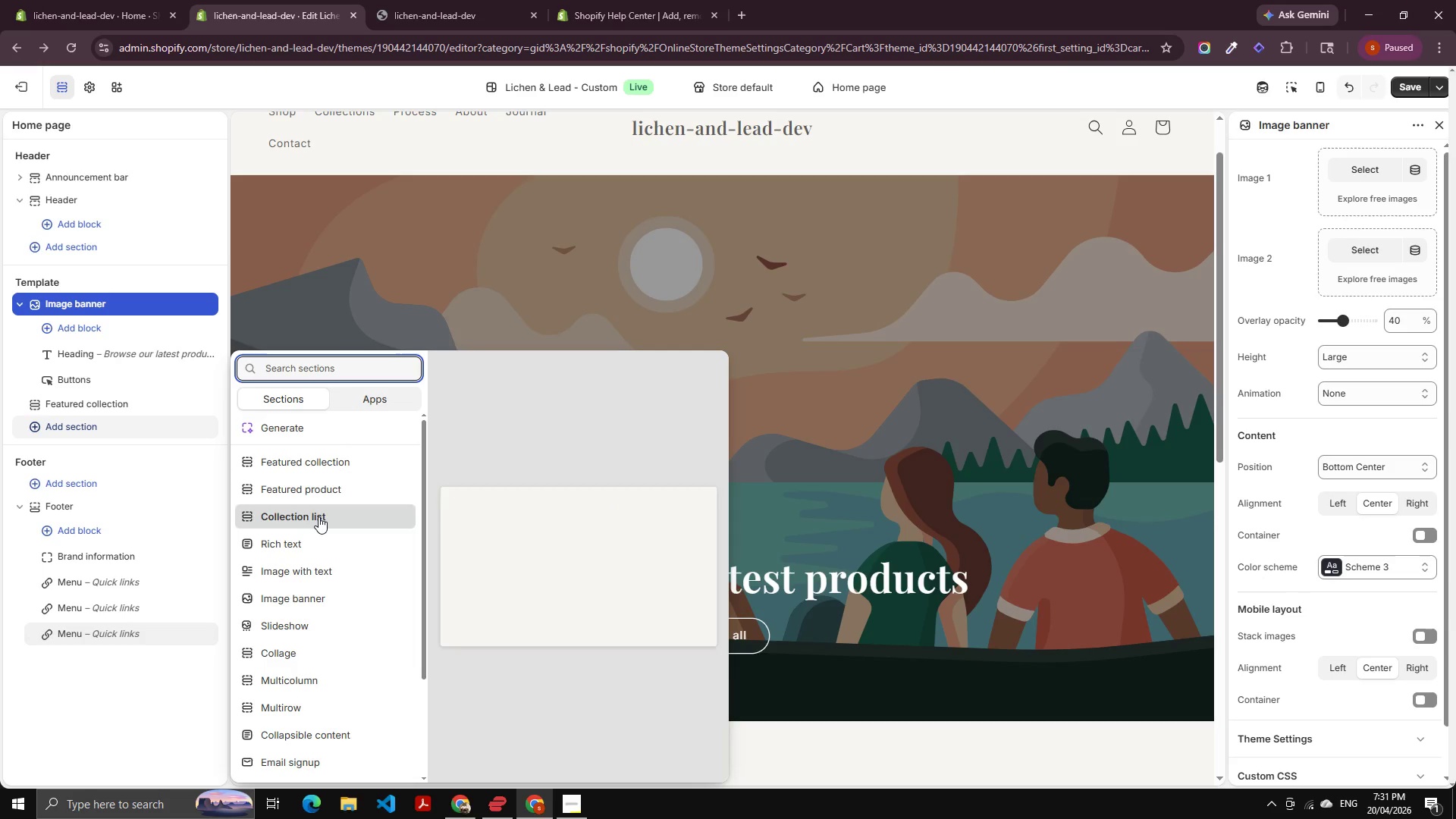 
wait(9.47)
 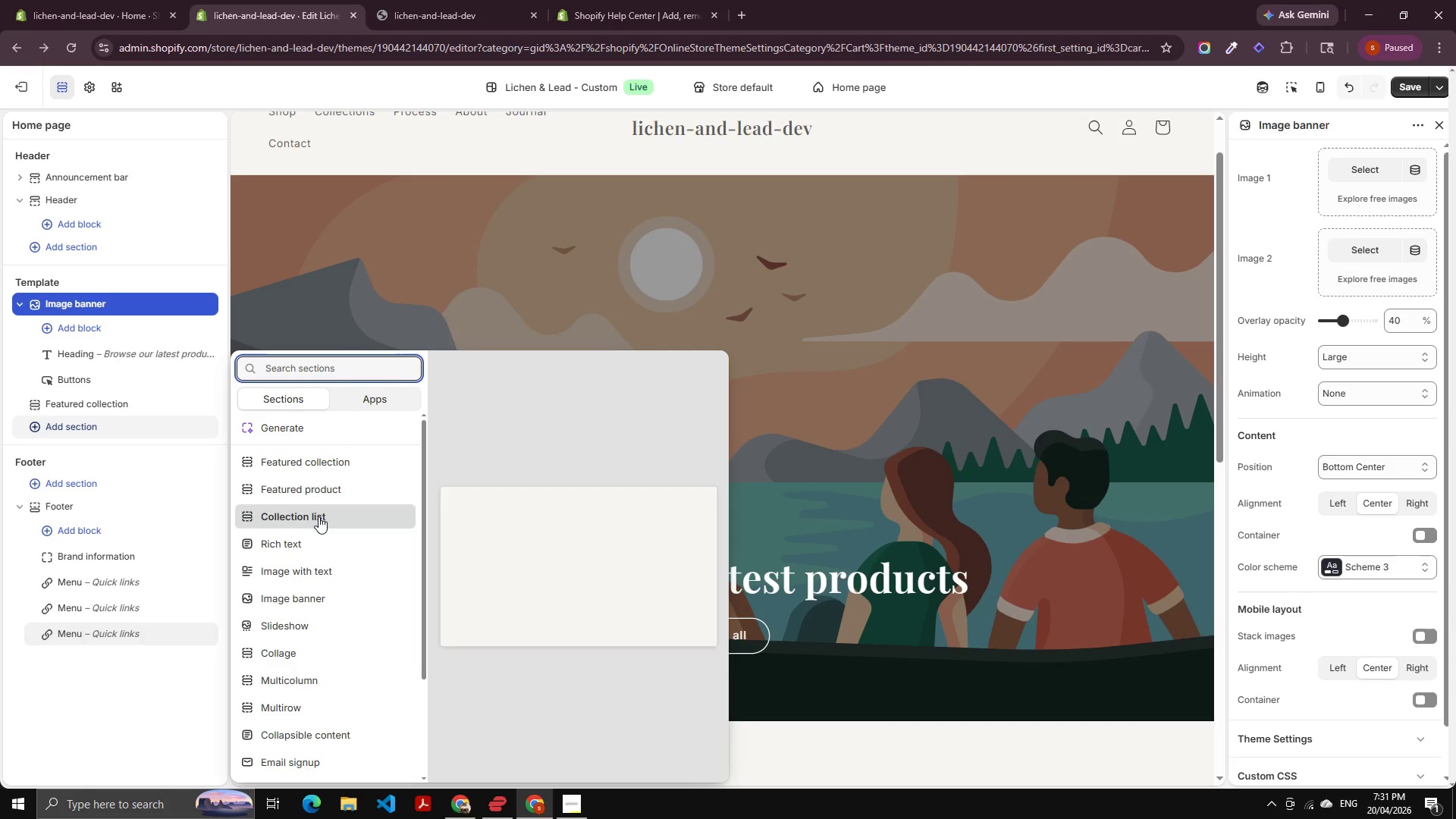 
left_click([304, 519])
 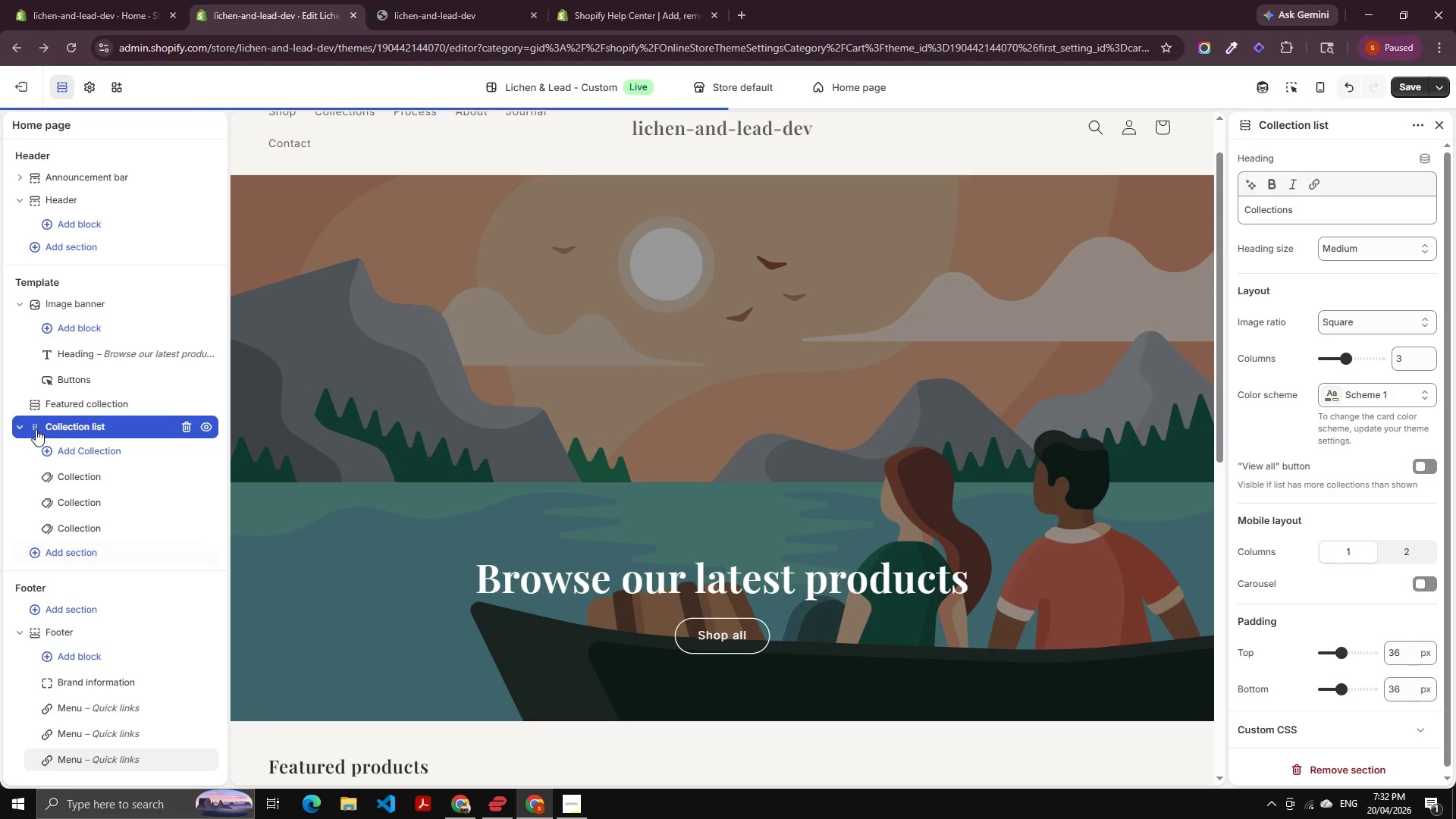 
left_click_drag(start_coordinate=[31, 428], to_coordinate=[60, 395])
 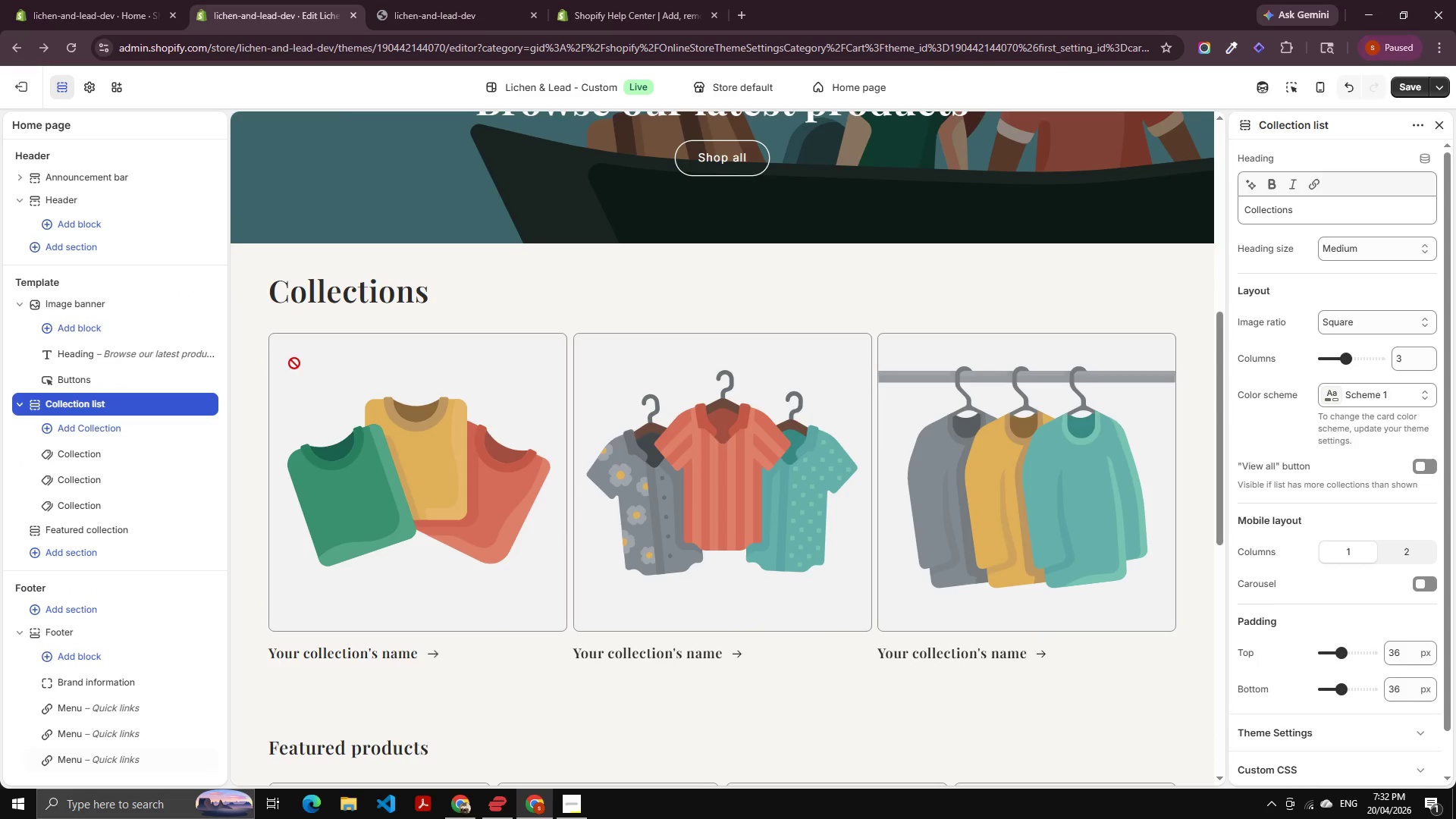 
scroll: coordinate [598, 294], scroll_direction: down, amount: 10.0
 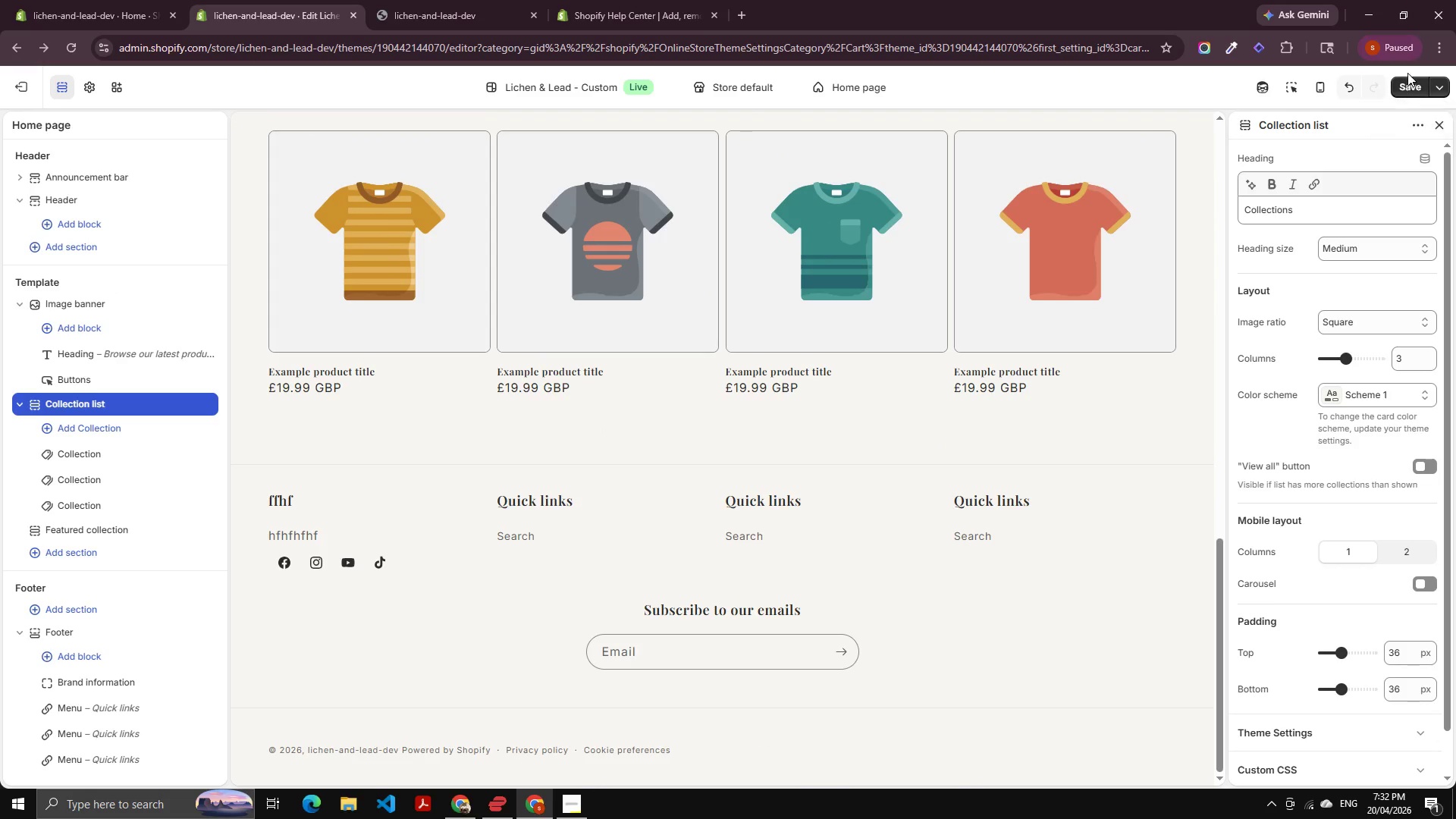 
left_click([1416, 84])
 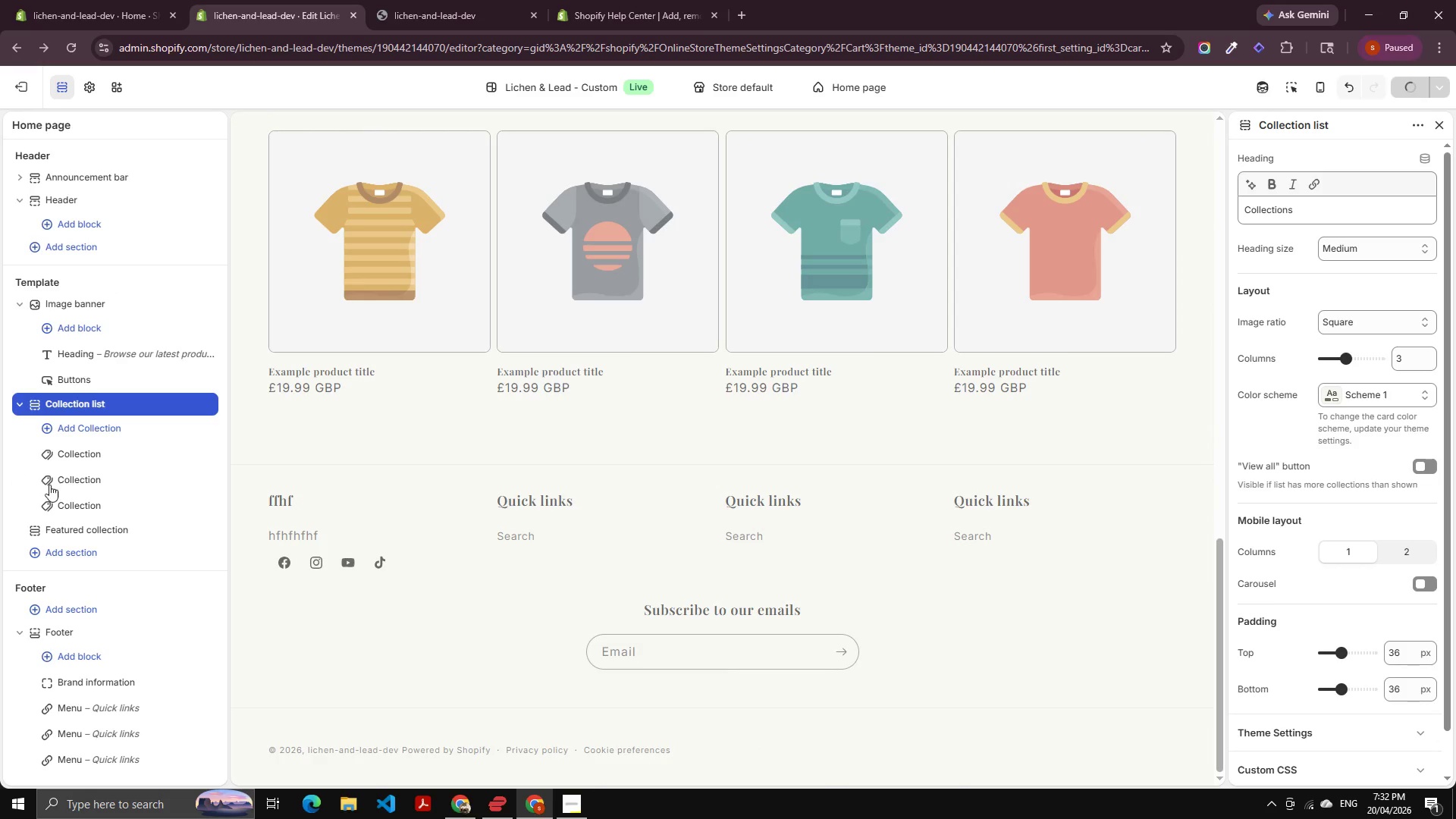 
scroll: coordinate [310, 365], scroll_direction: up, amount: 42.0
 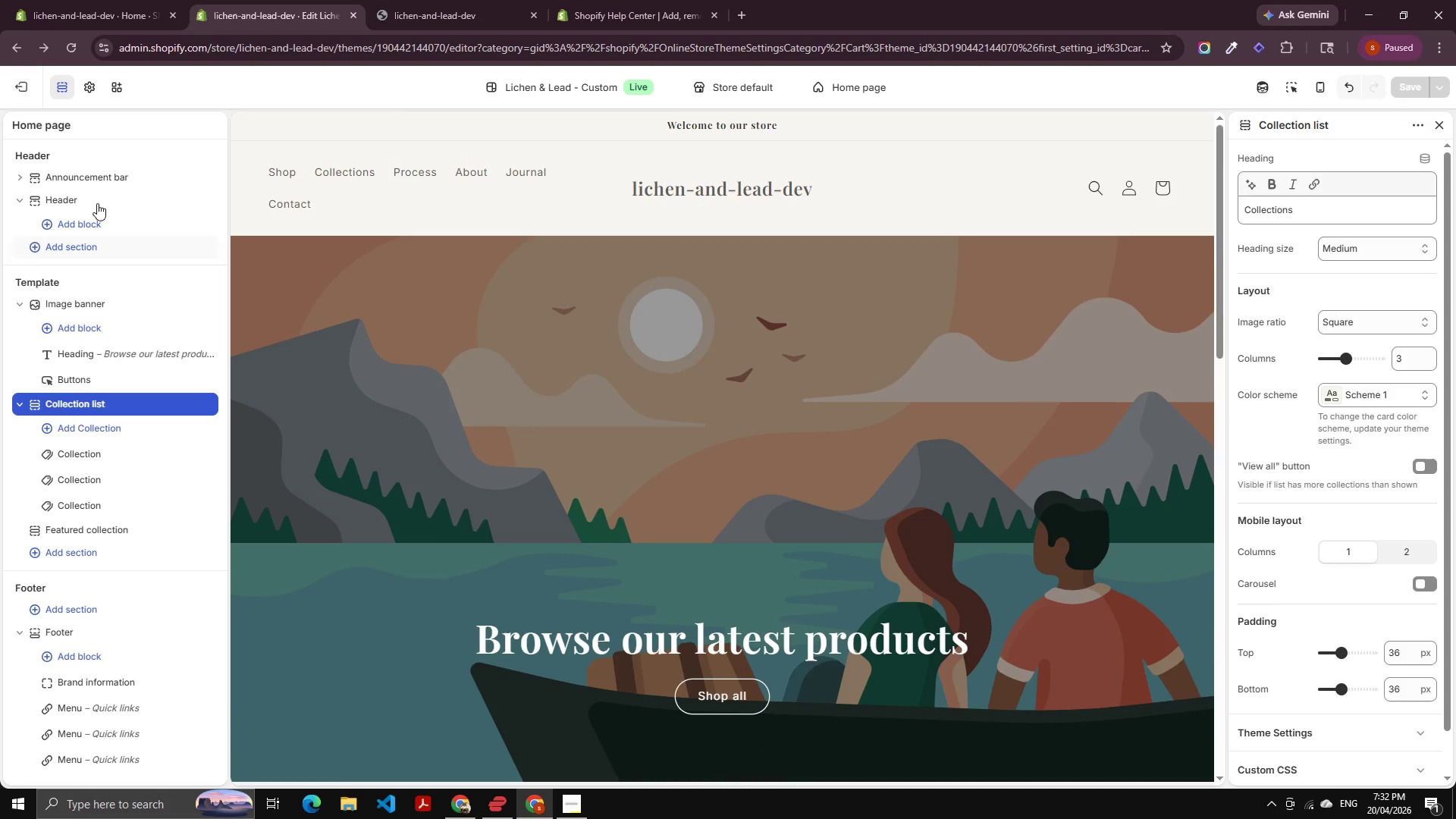 
left_click([80, 197])
 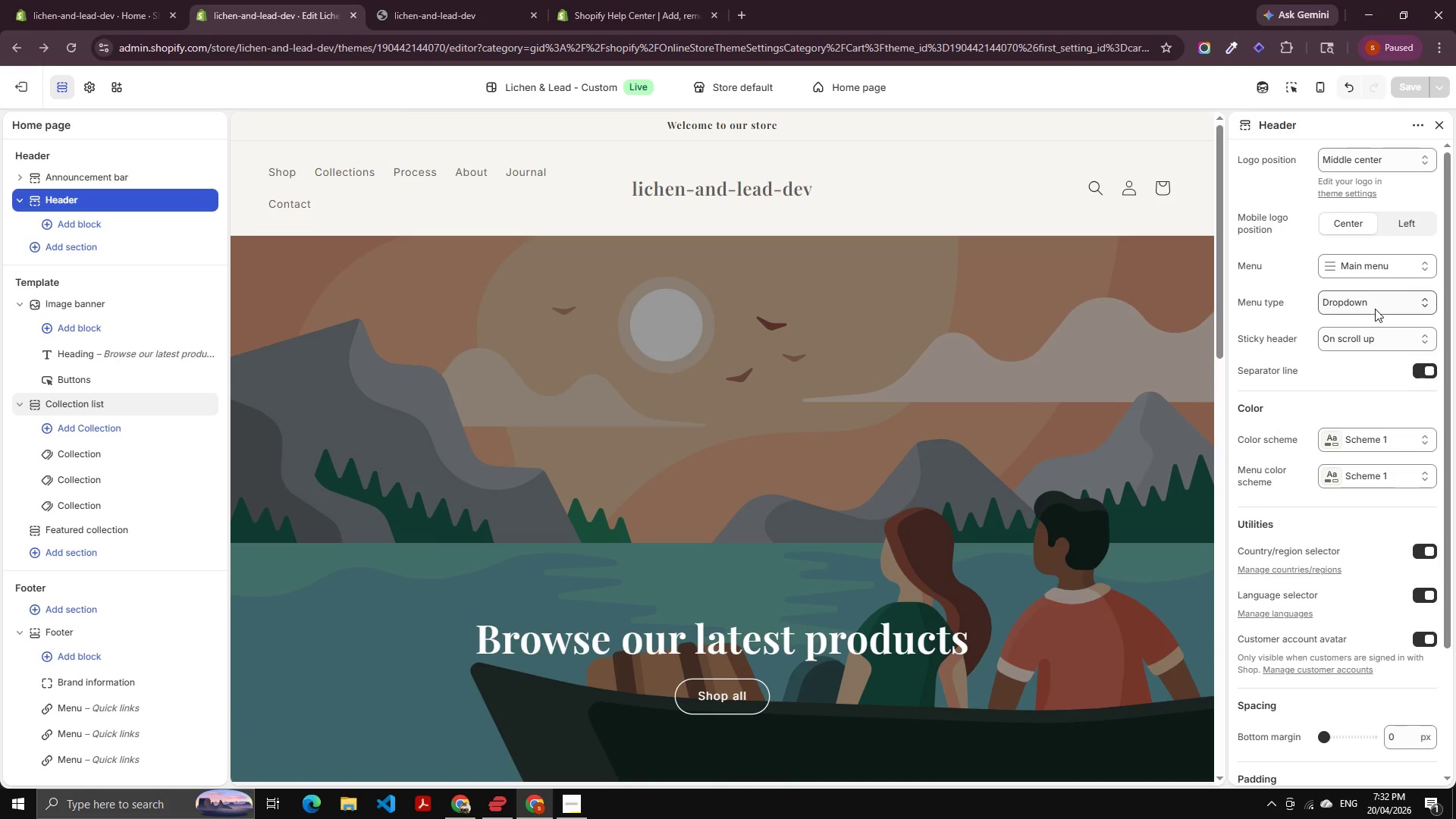 
scroll: coordinate [1344, 347], scroll_direction: down, amount: 3.0
 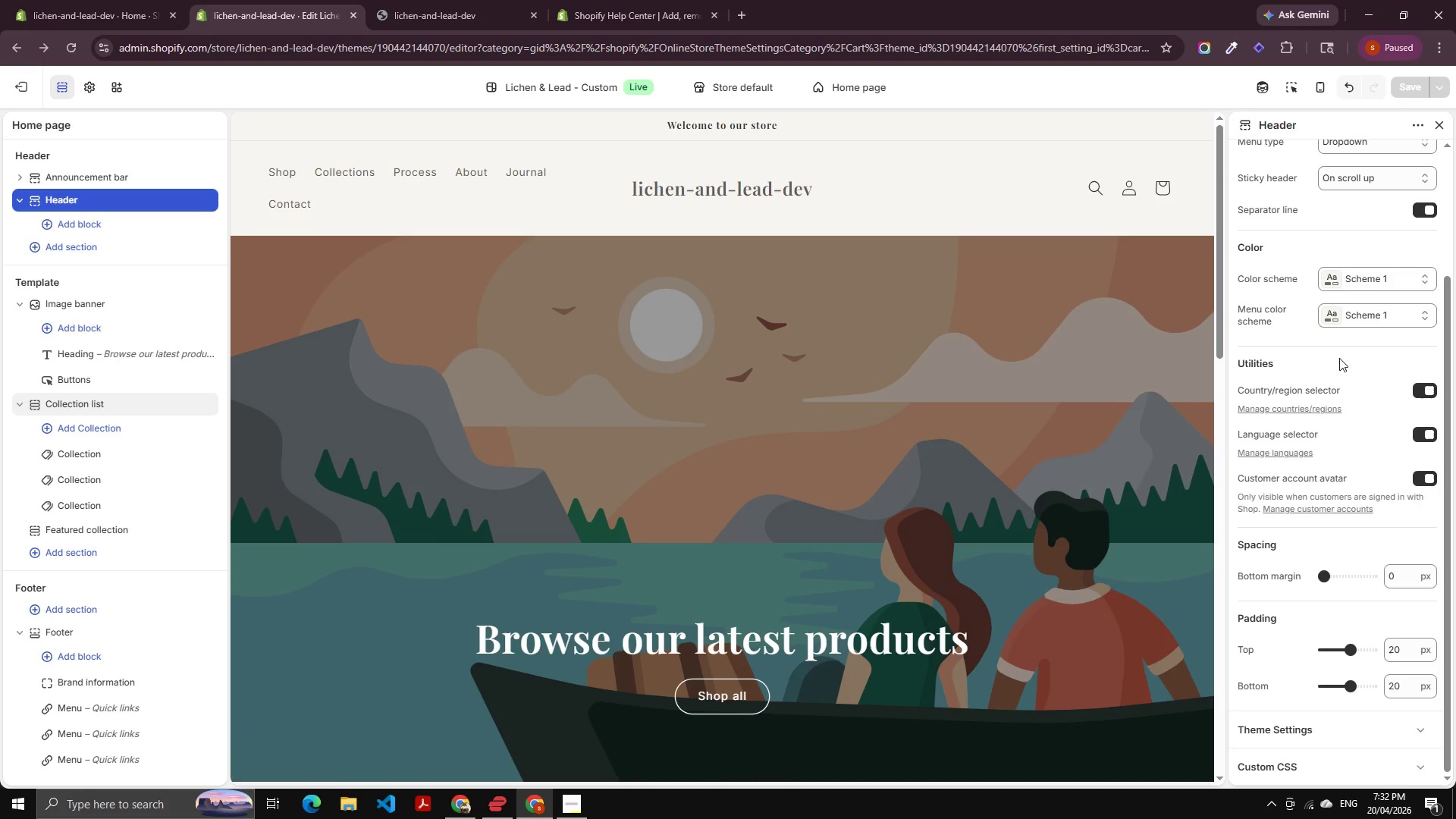 
scroll: coordinate [1321, 433], scroll_direction: up, amount: 3.0
 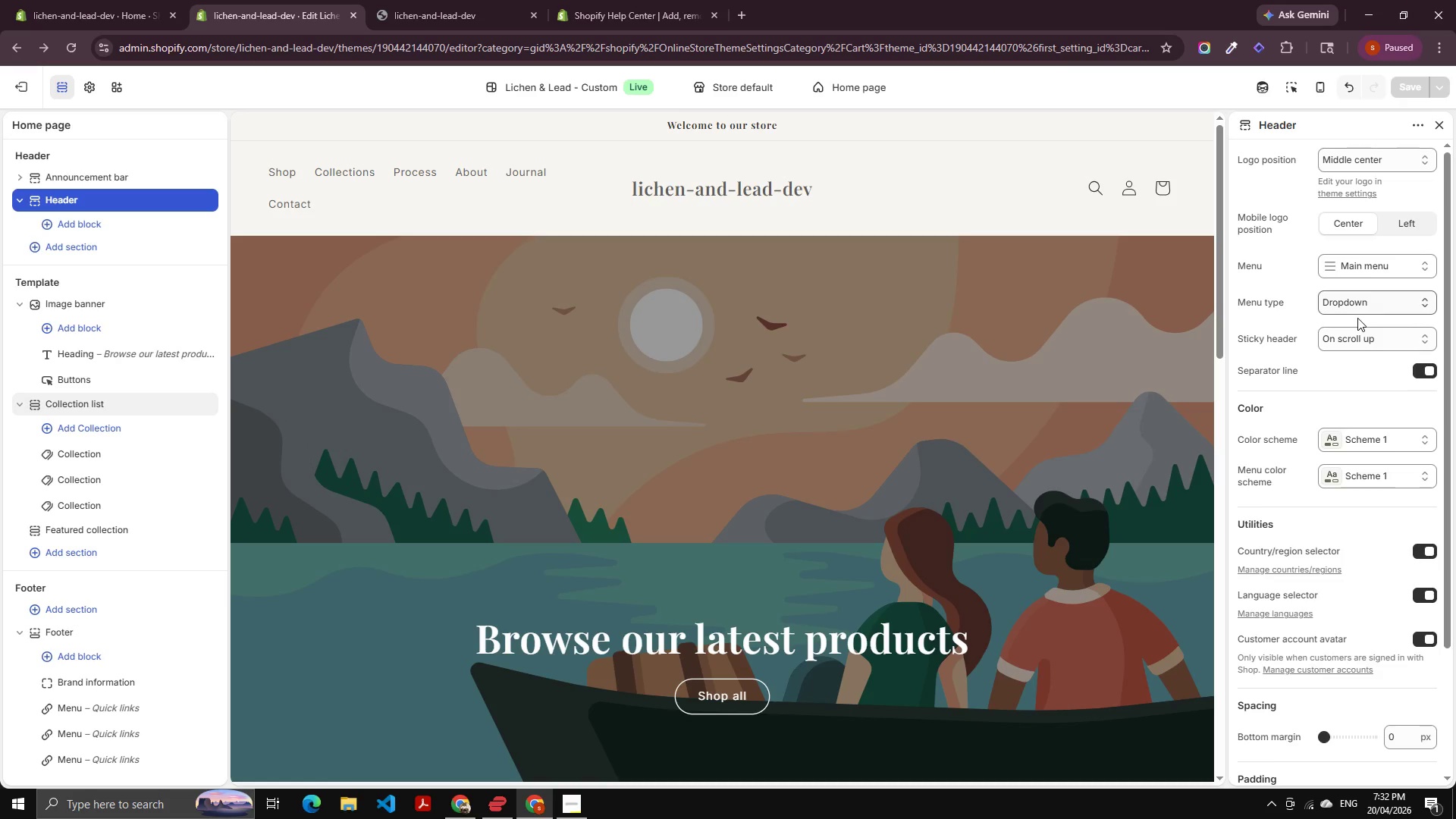 
left_click([1363, 337])
 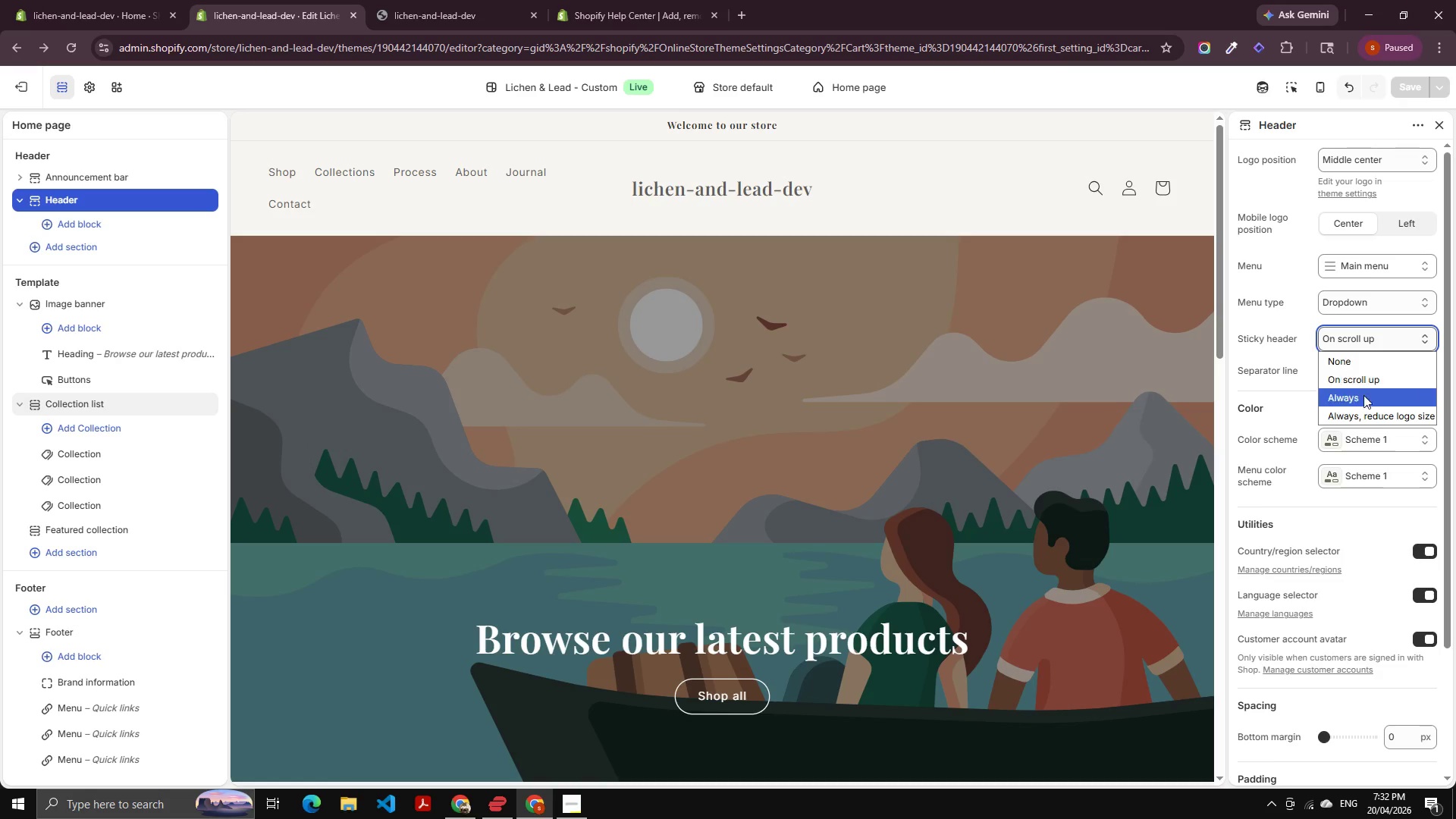 
left_click([1365, 412])
 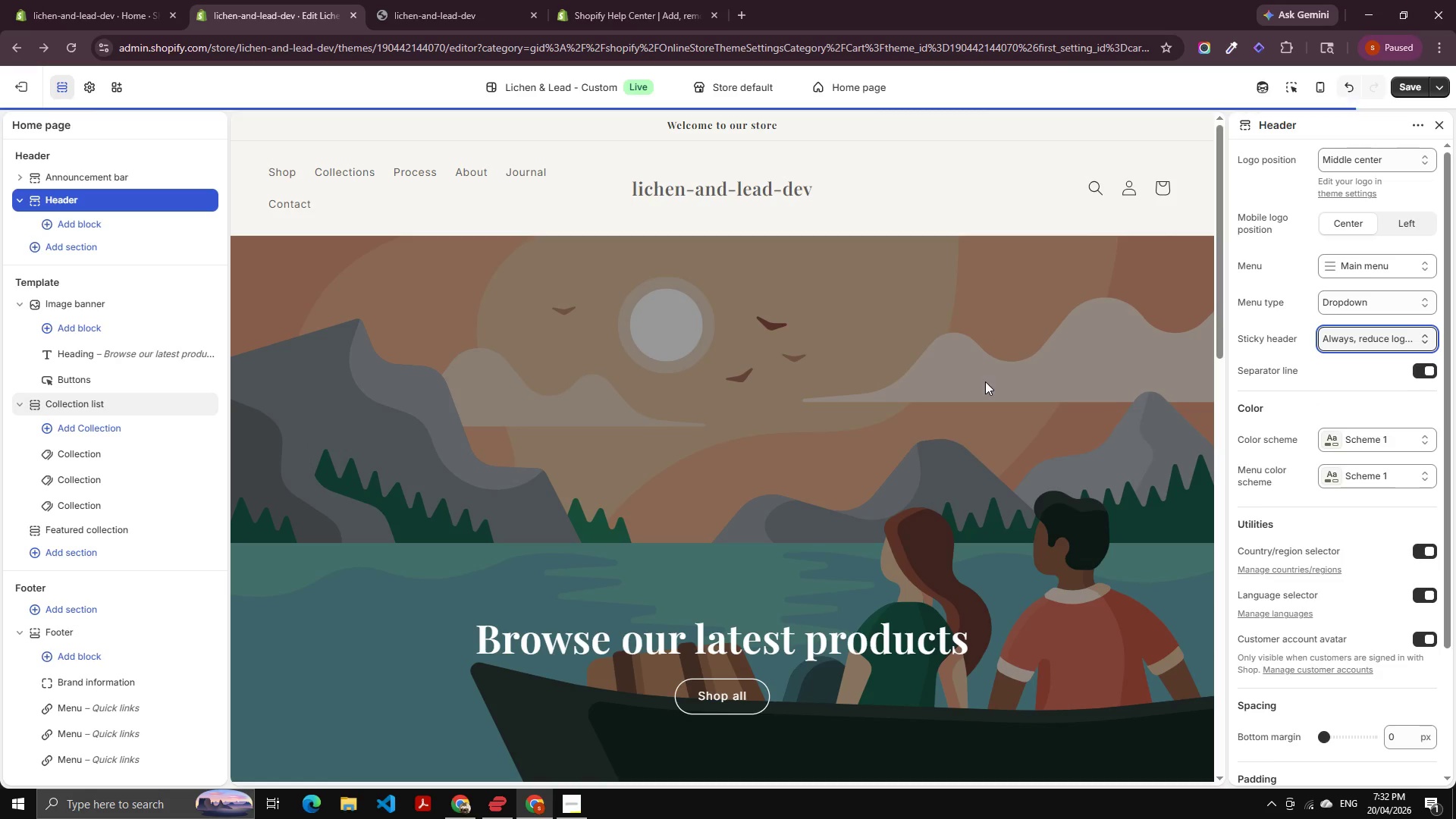 
scroll: coordinate [896, 318], scroll_direction: up, amount: 2.0
 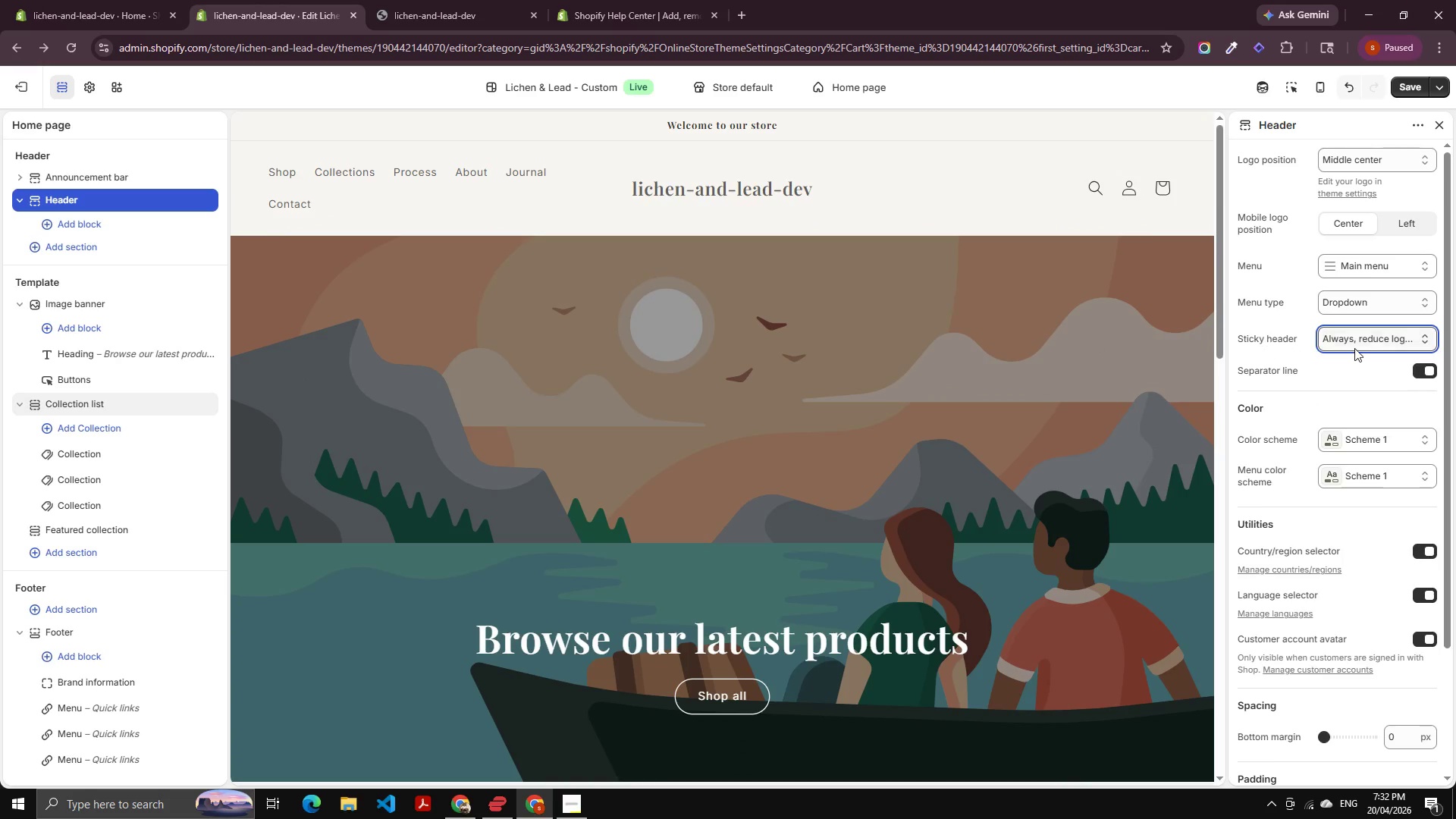 
left_click([1364, 348])
 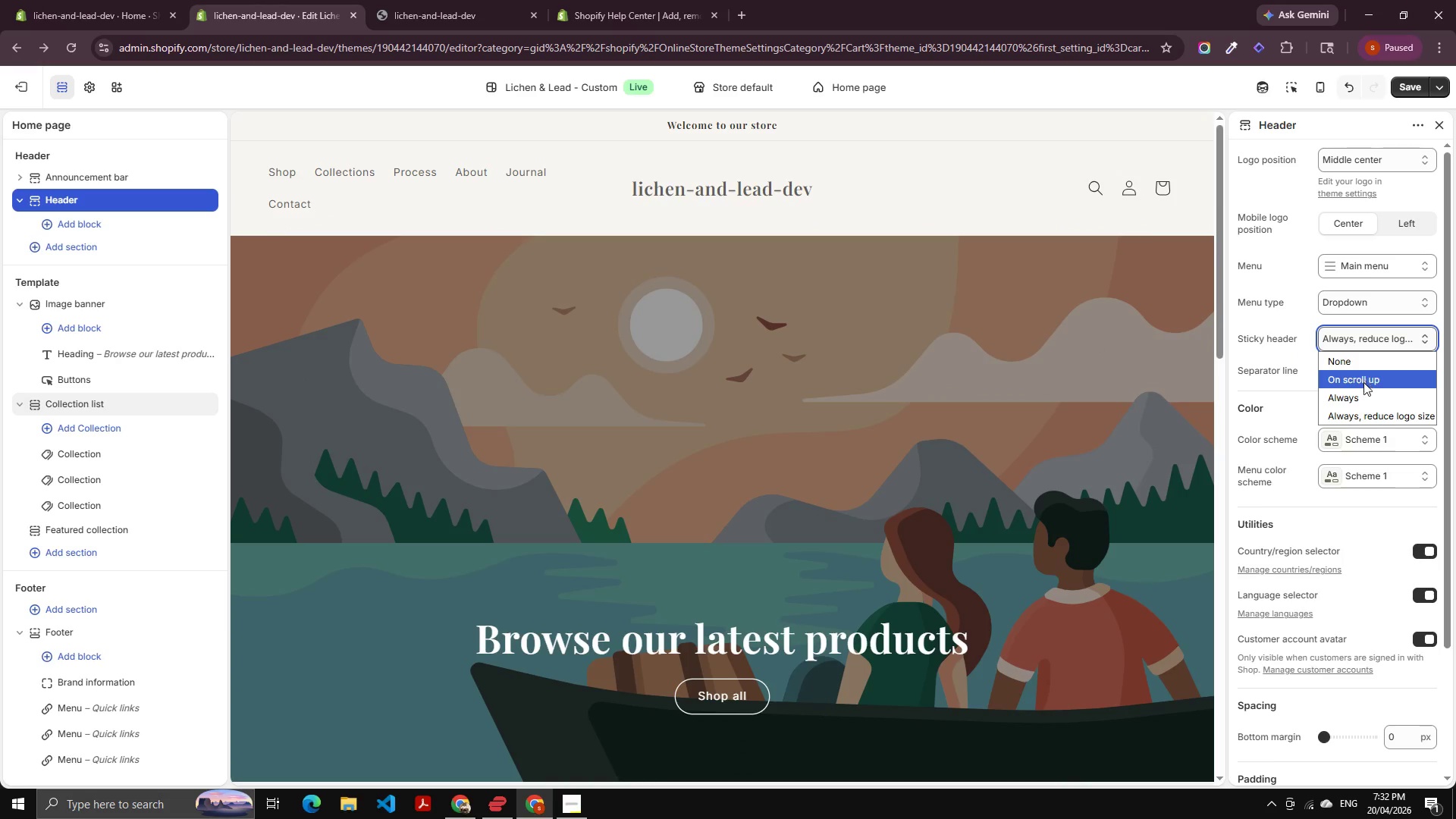 
left_click([1363, 399])
 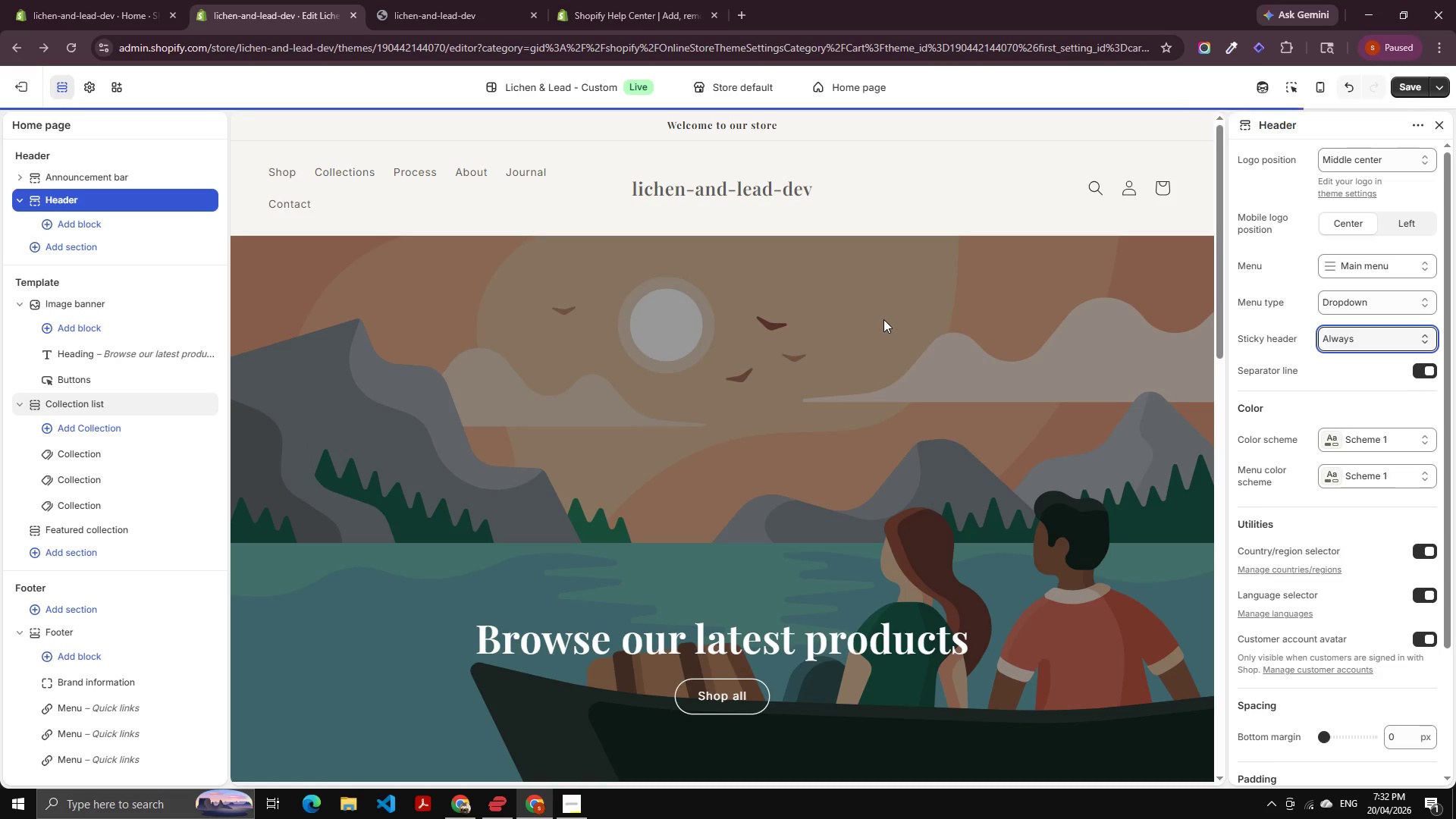 
scroll: coordinate [847, 356], scroll_direction: up, amount: 9.0
 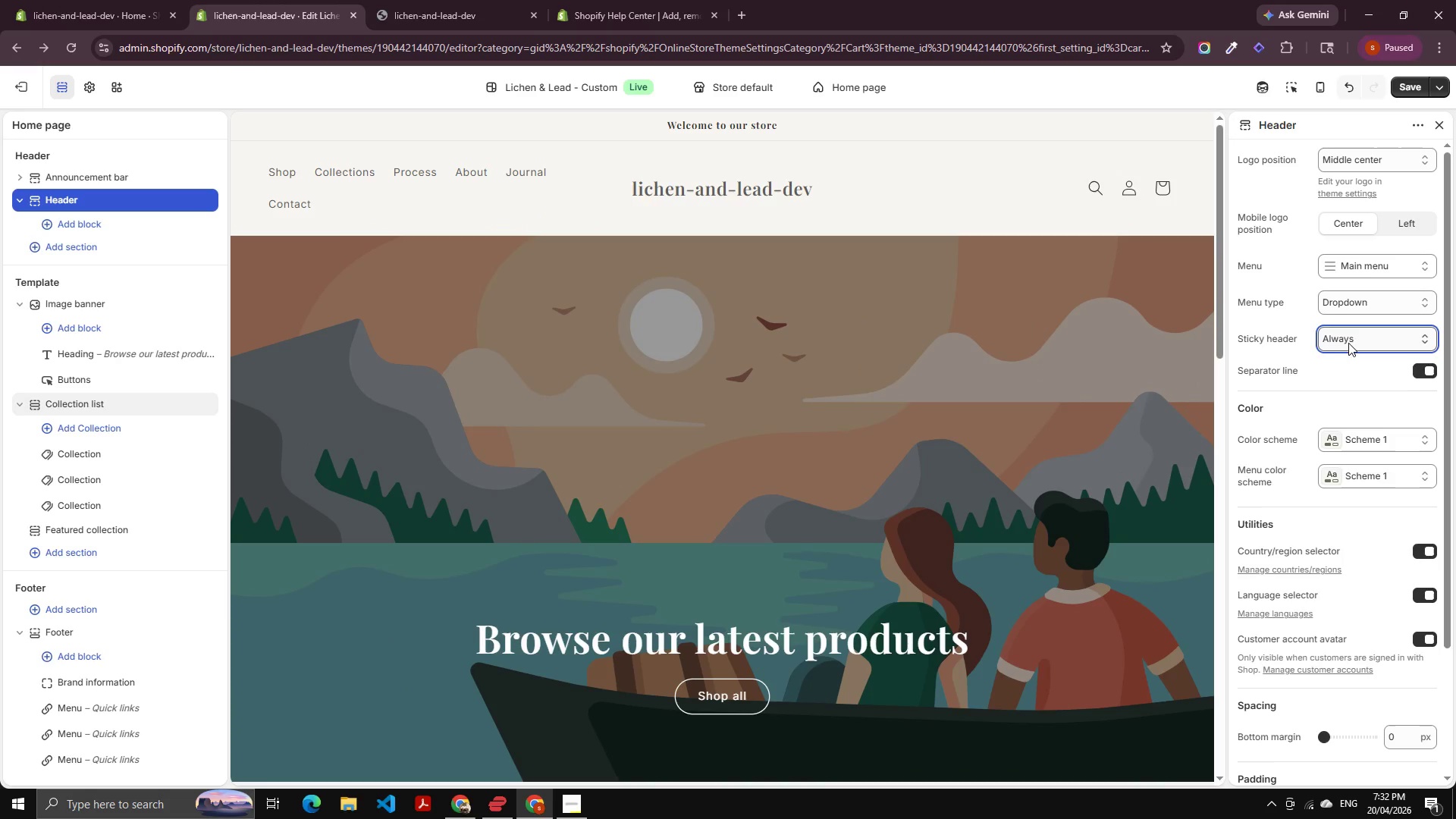 
left_click([1351, 341])
 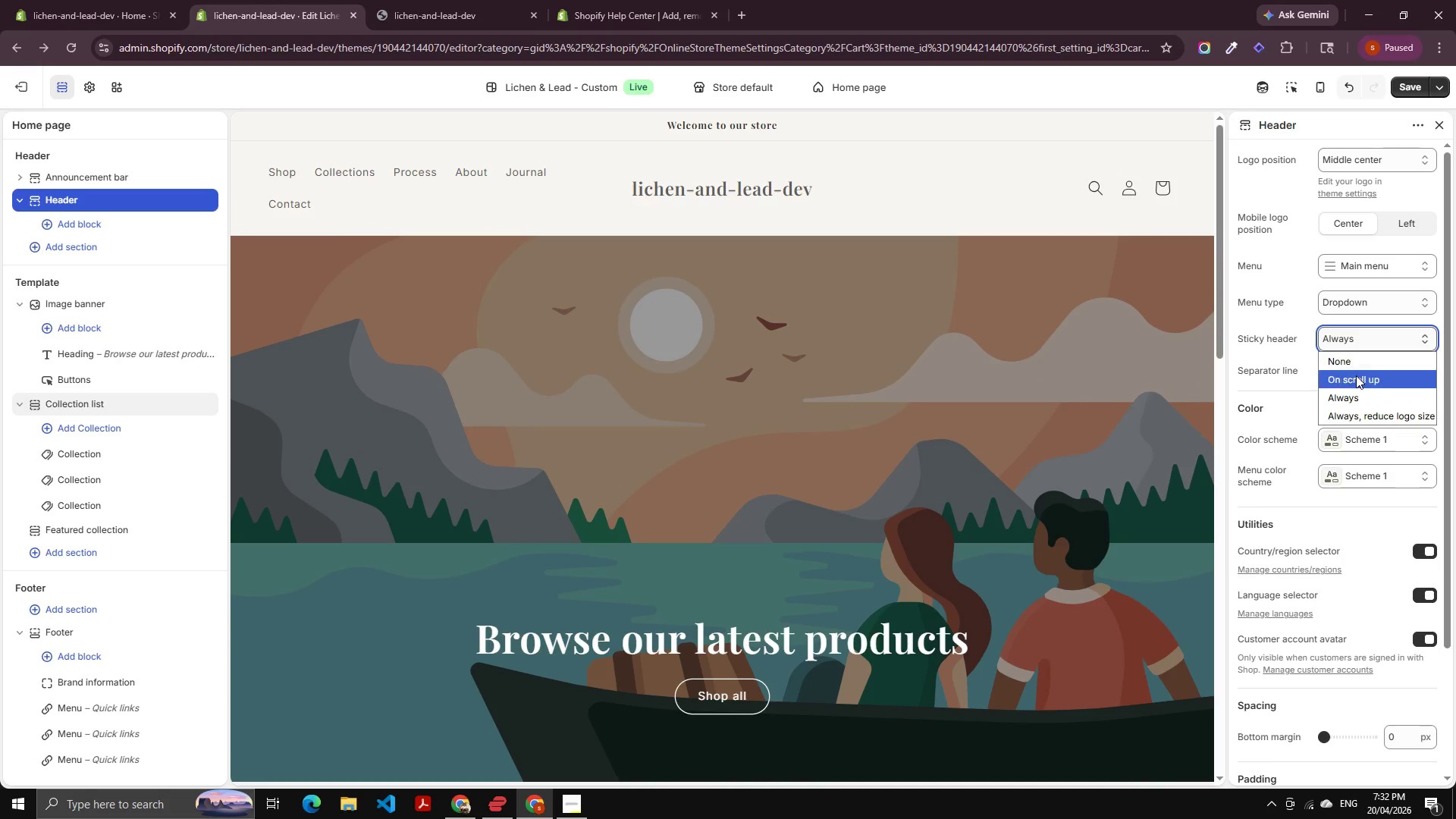 
left_click([1359, 379])
 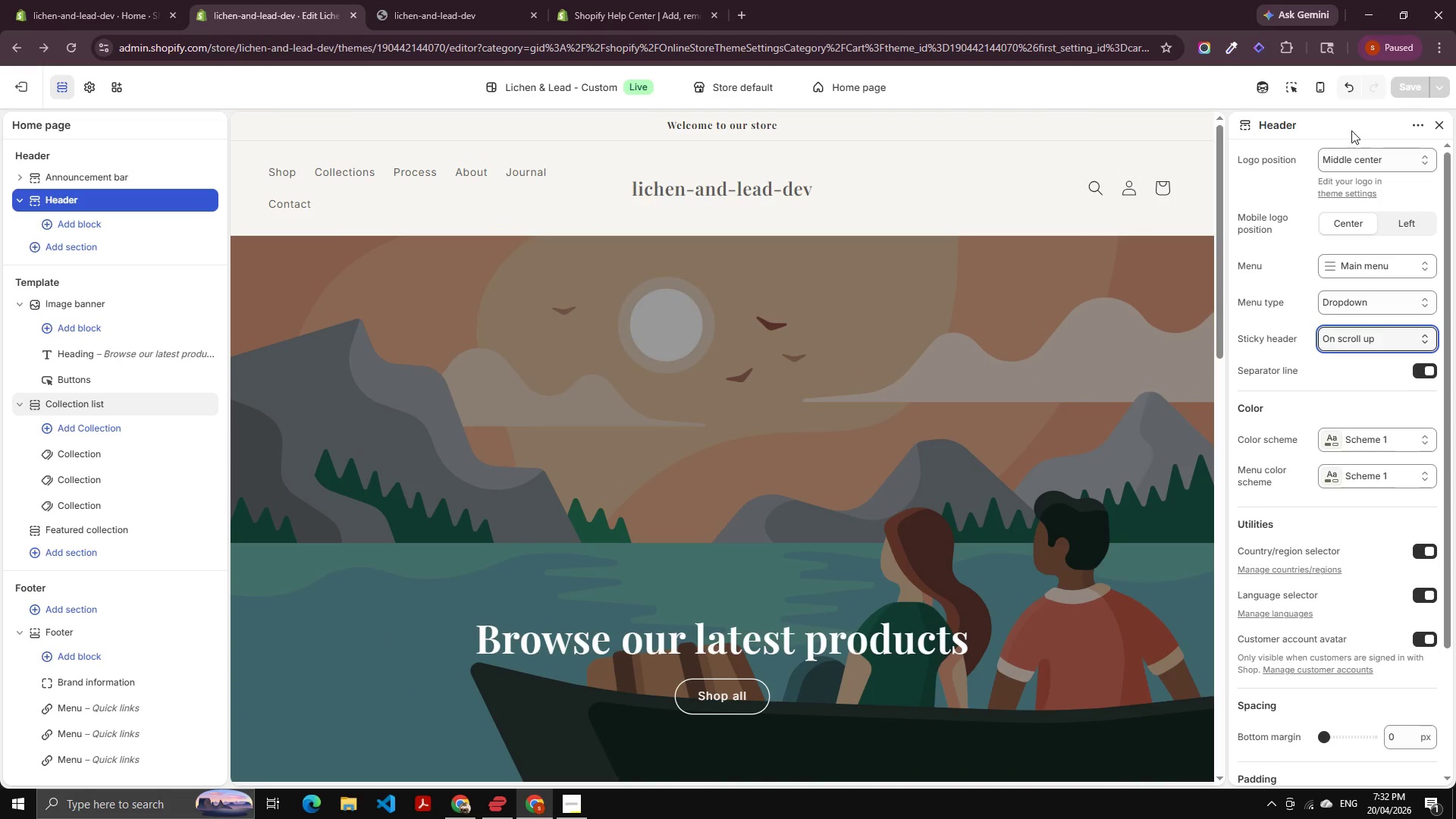 
scroll: coordinate [537, 434], scroll_direction: down, amount: 15.0
 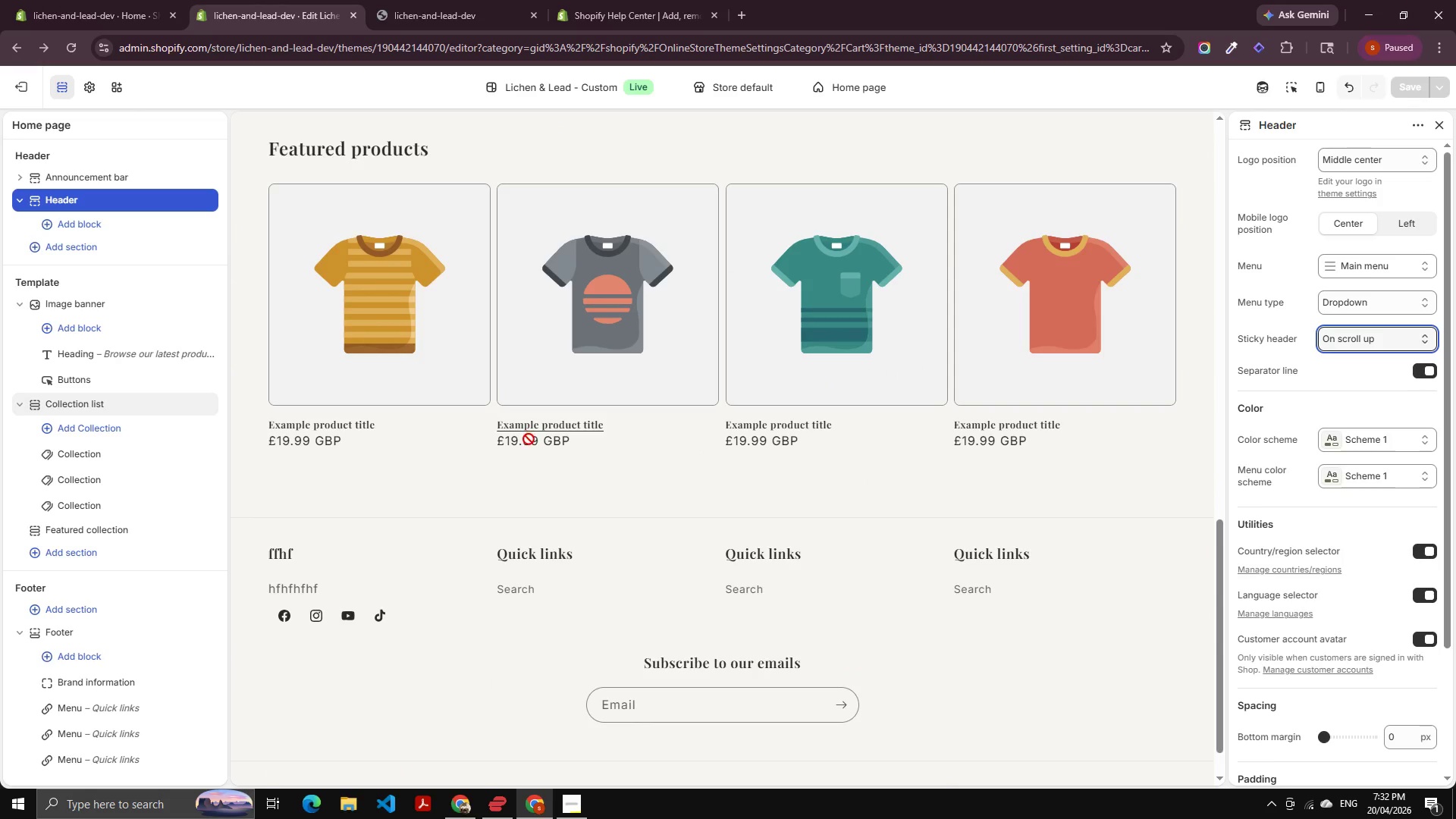 
scroll: coordinate [529, 457], scroll_direction: up, amount: 24.0
 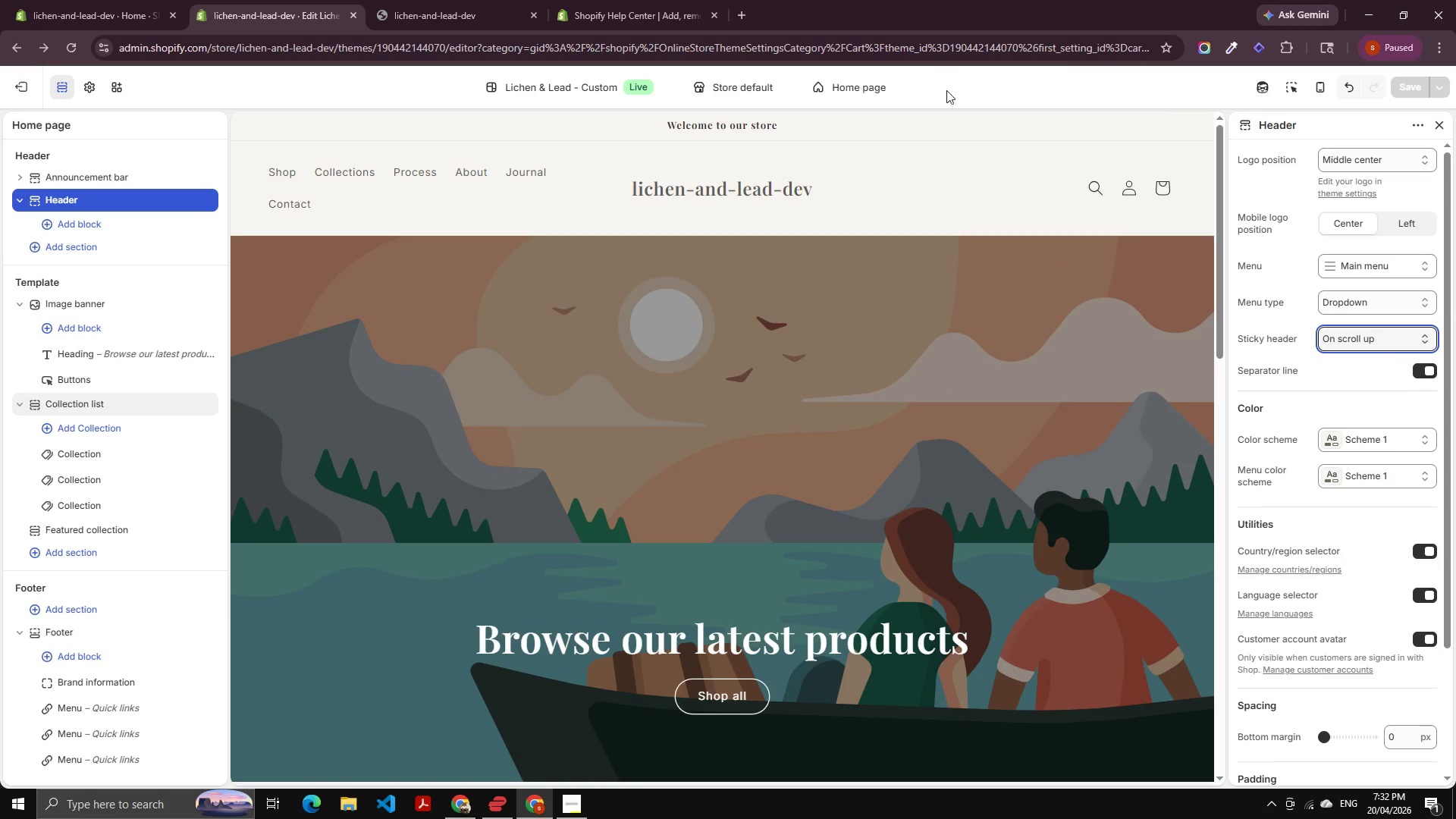 
left_click([958, 87])
 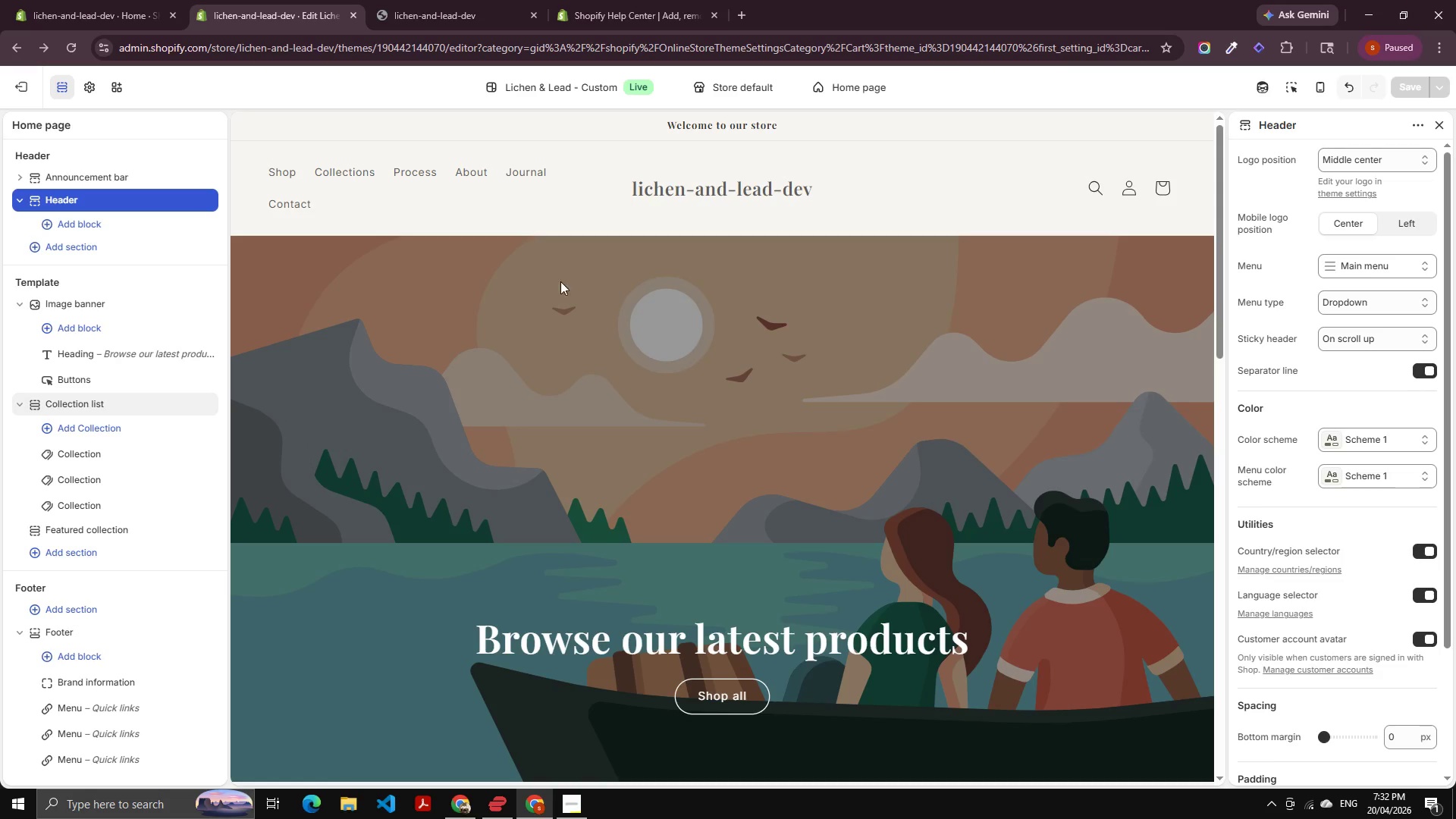 
scroll: coordinate [245, 338], scroll_direction: down, amount: 11.0
 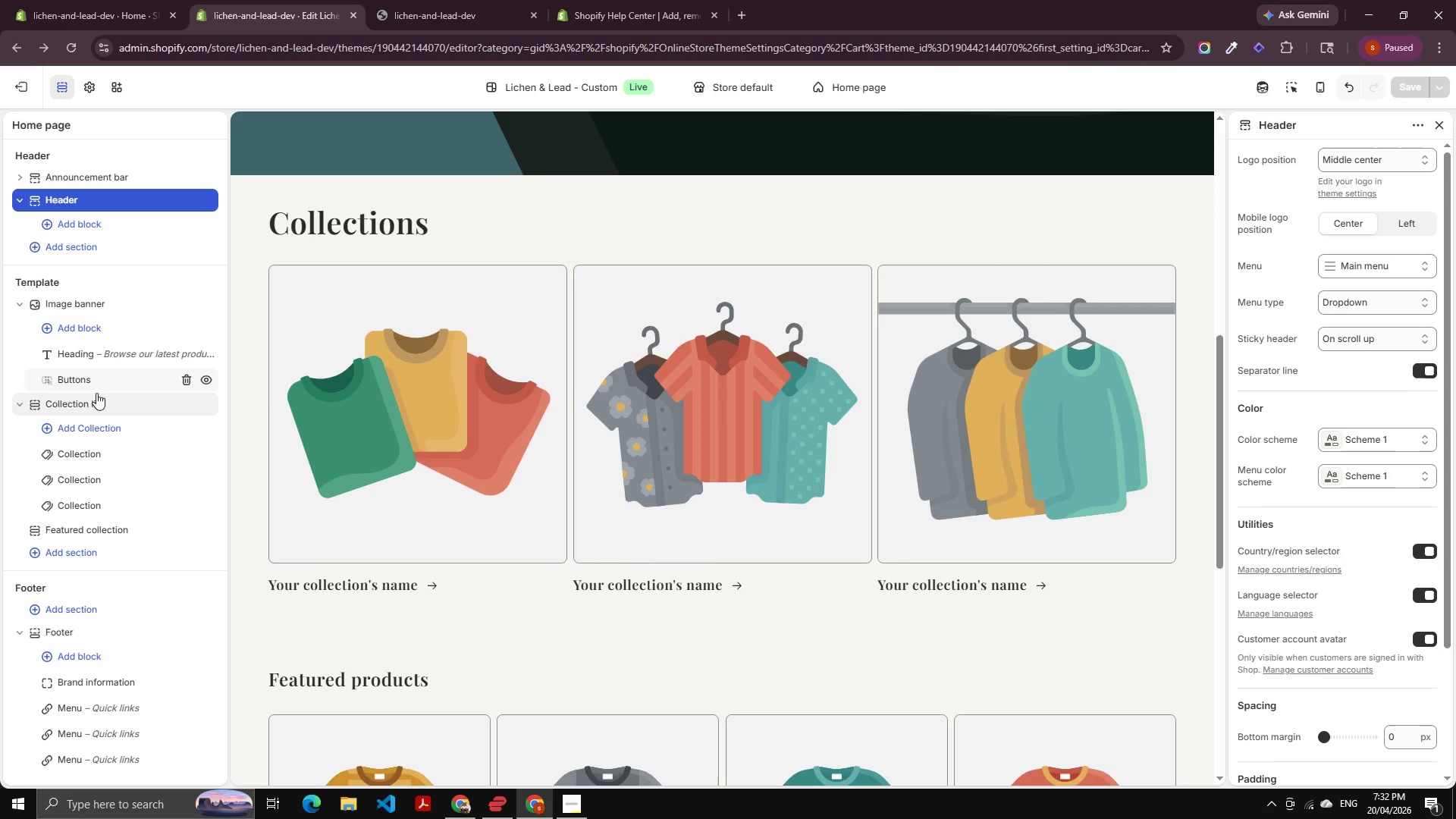 
left_click([100, 403])
 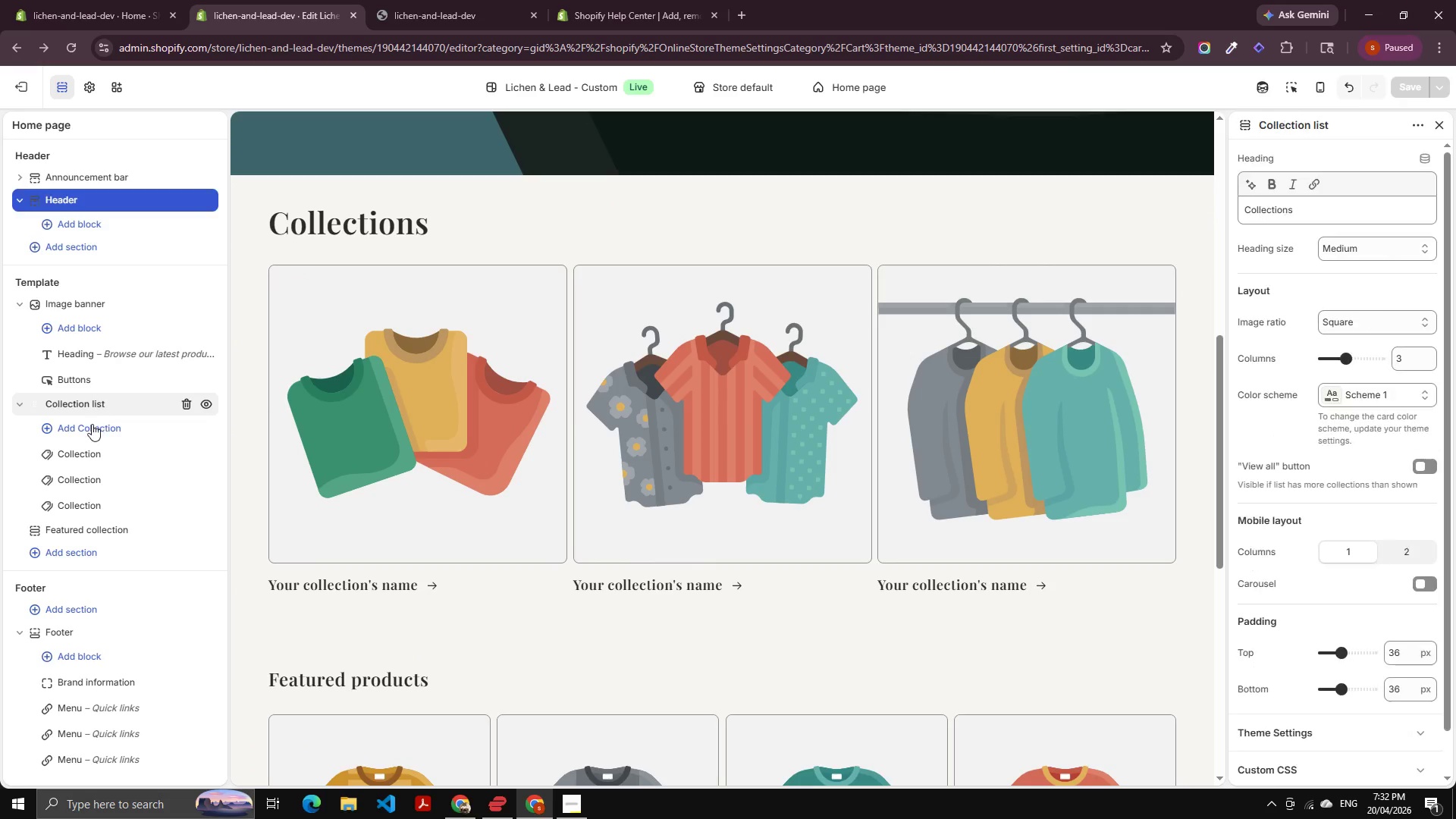 
left_click([90, 427])
 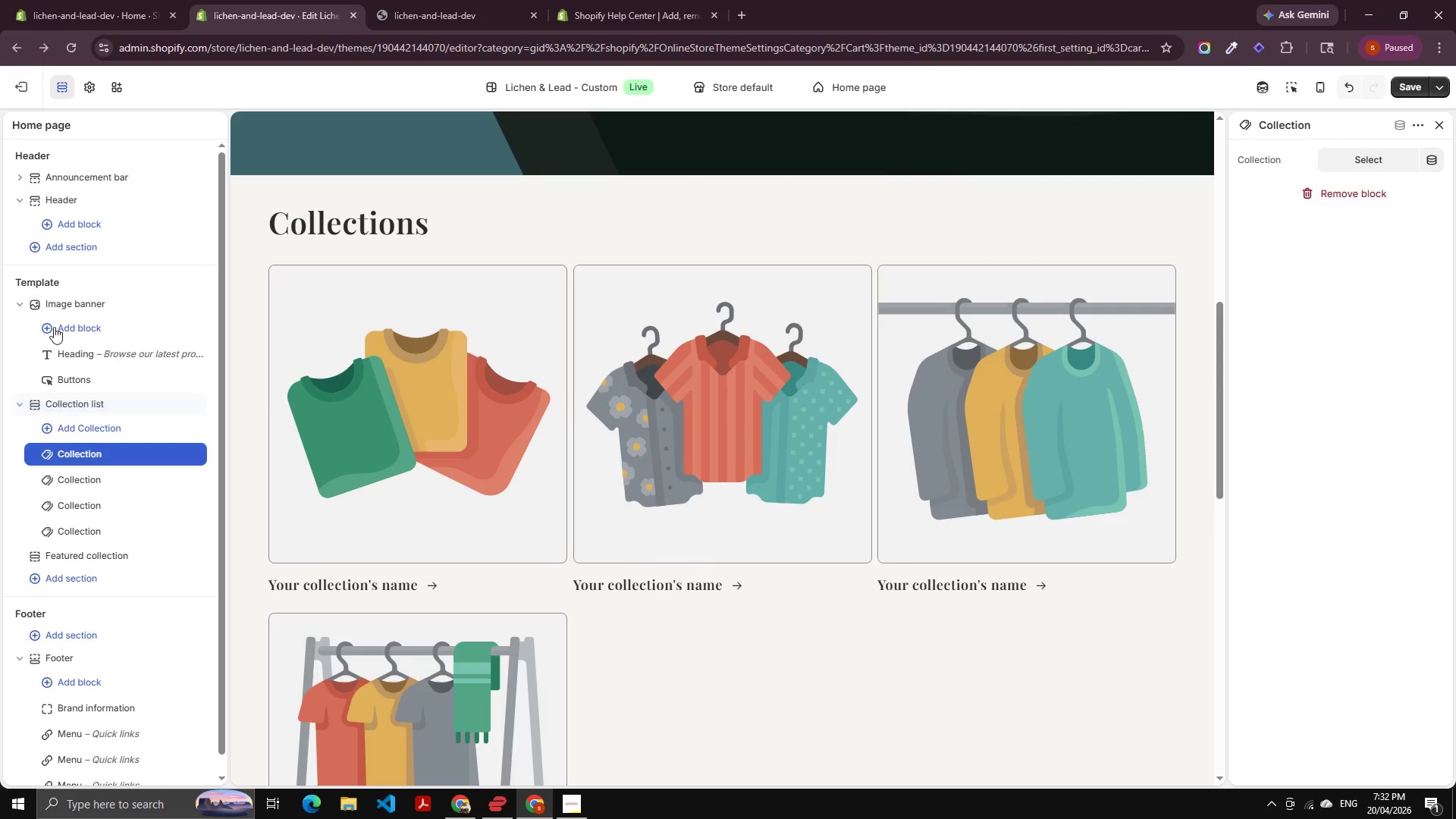 
left_click([103, 404])
 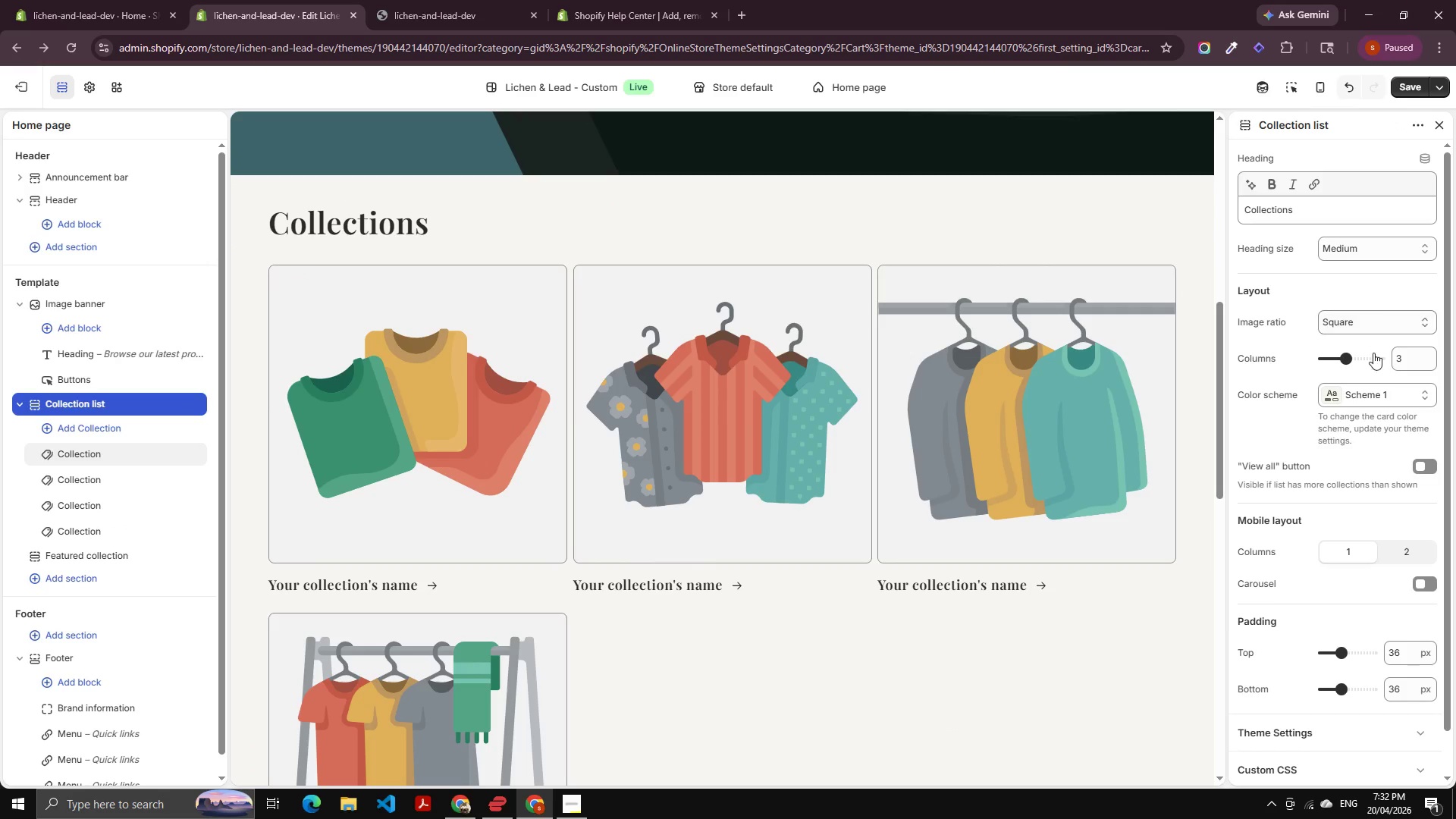 
left_click([1414, 359])
 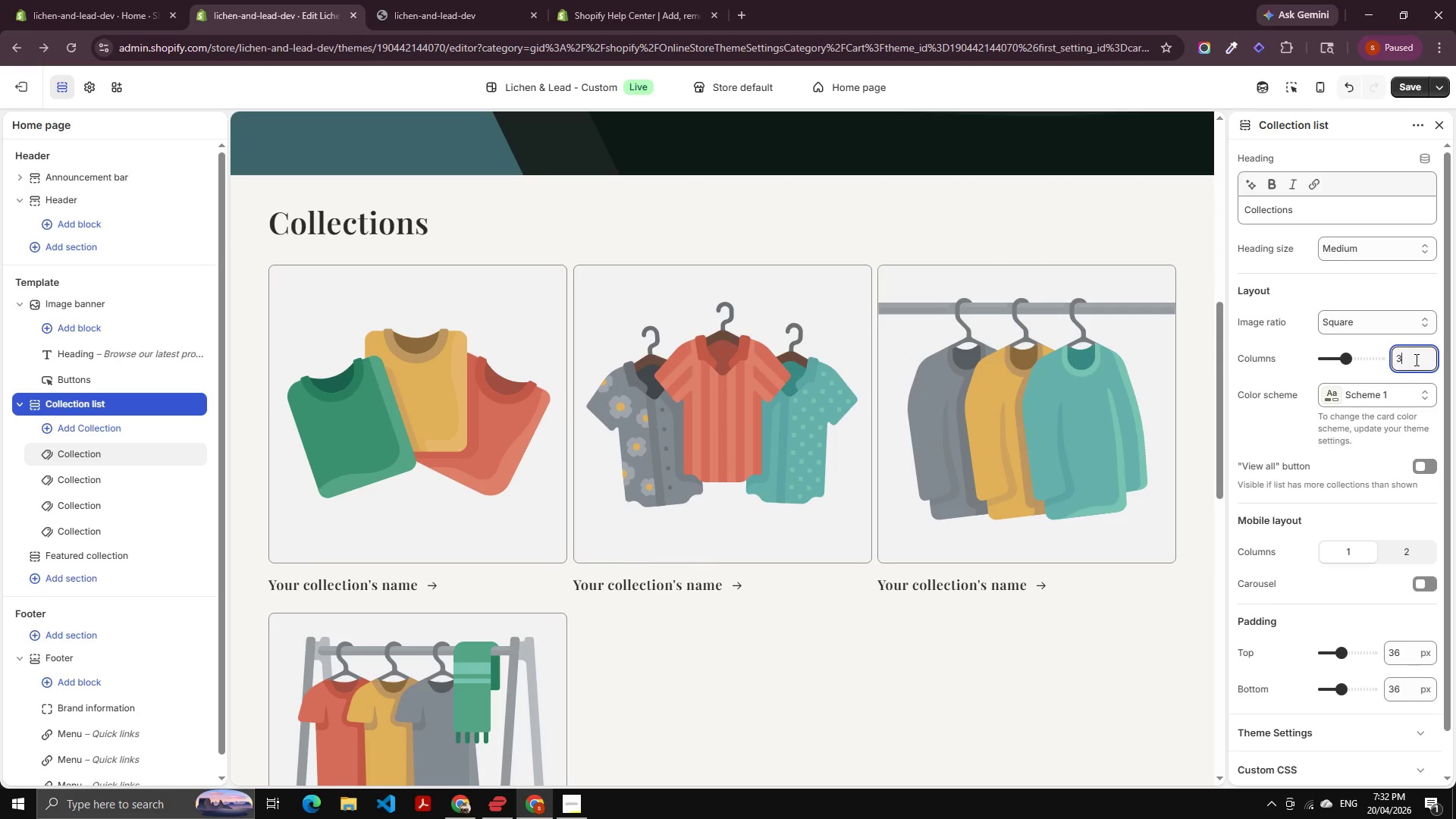 
key(ArrowUp)
 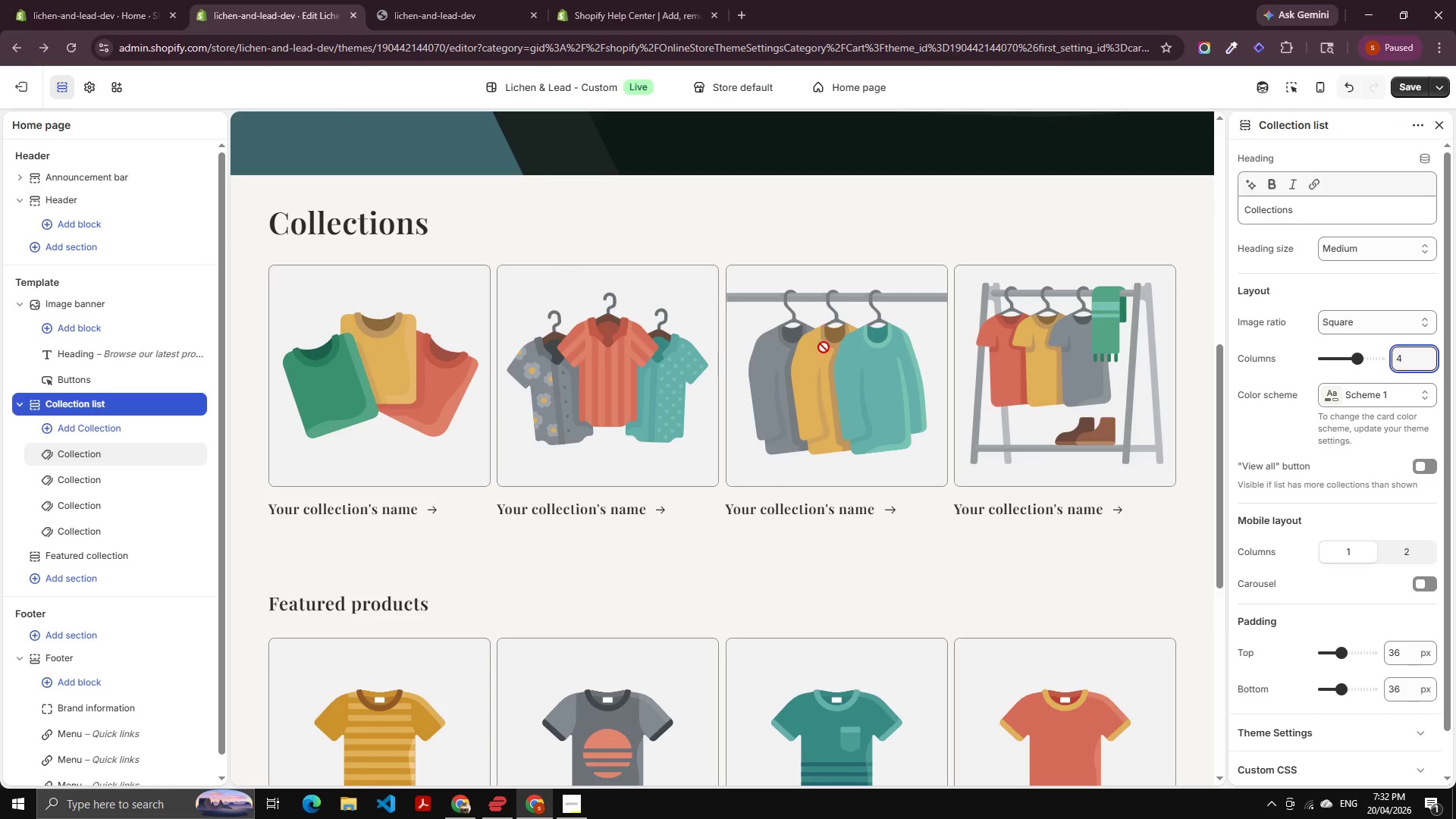 
scroll: coordinate [979, 322], scroll_direction: down, amount: 3.0
 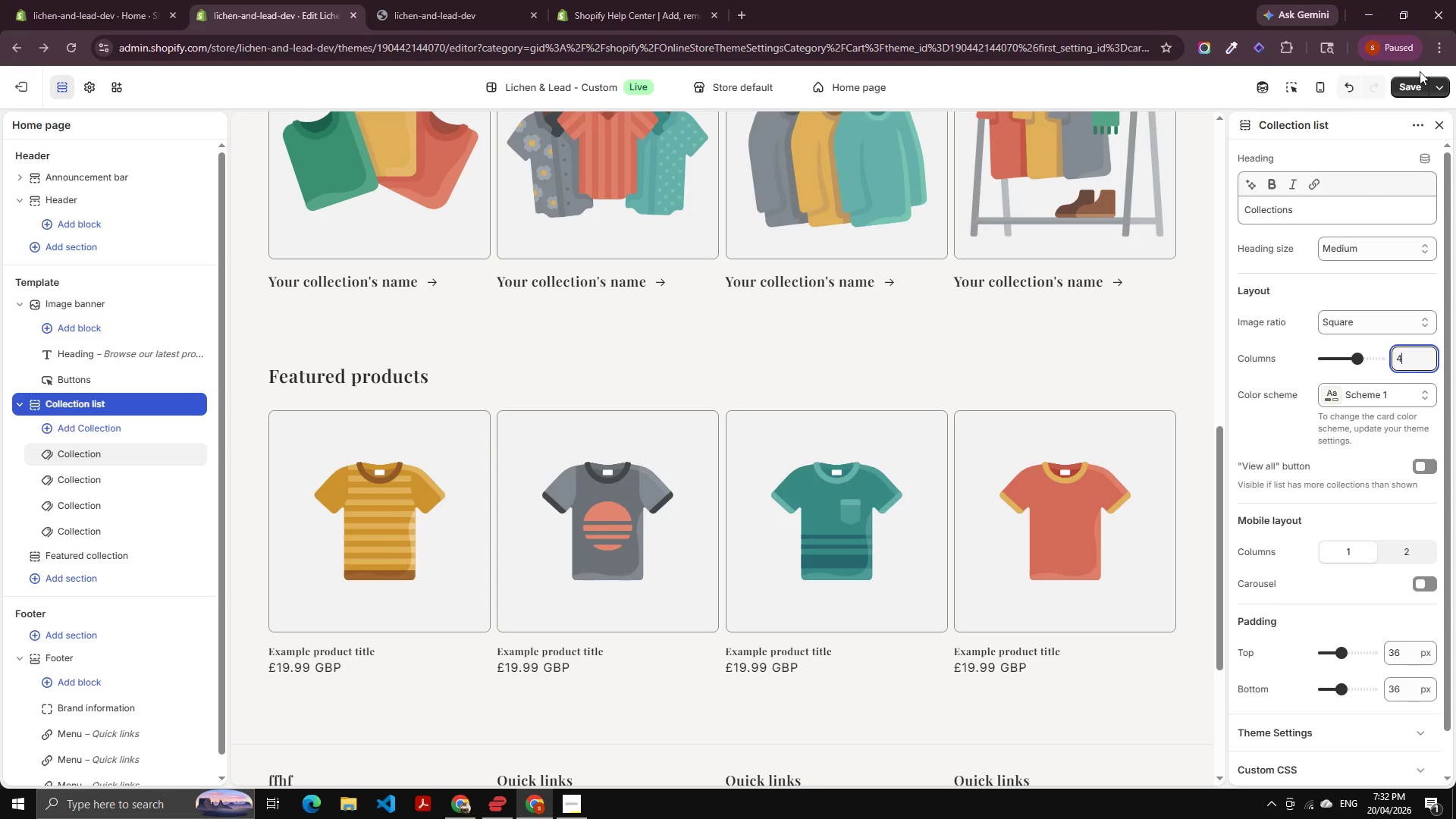 
left_click([1418, 77])
 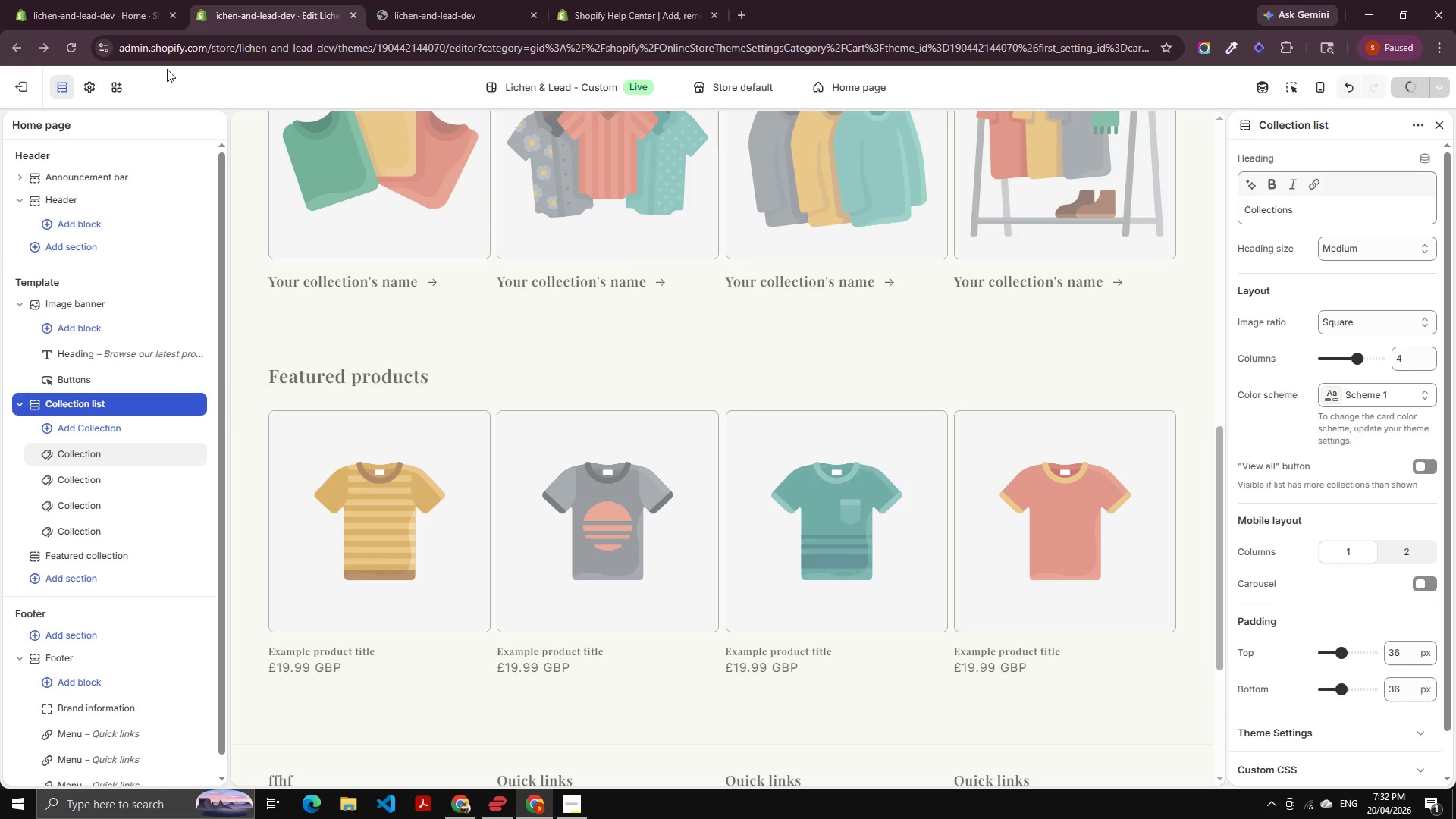 
left_click([365, 0])
 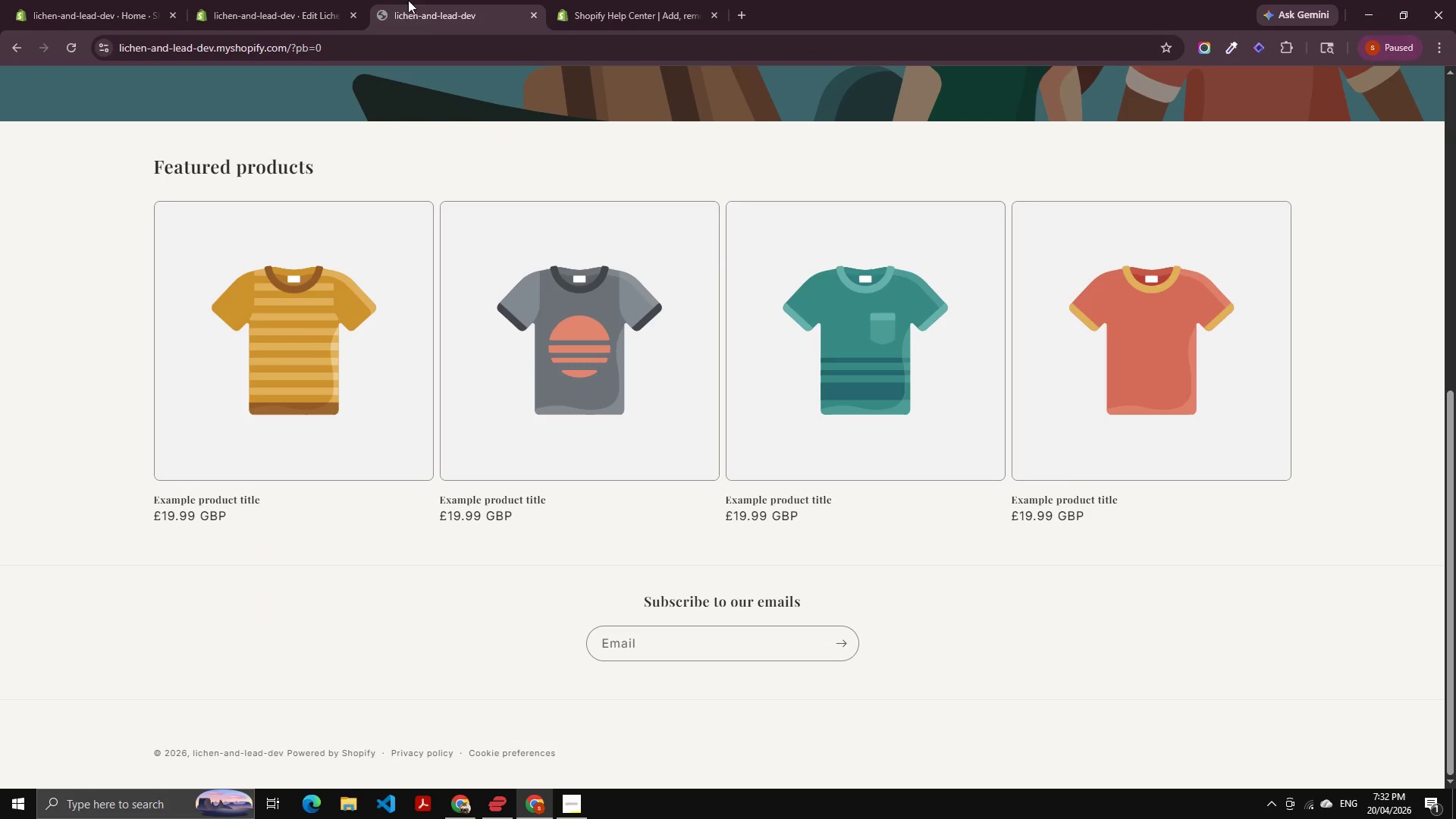 
key(Control+Shift+R)
 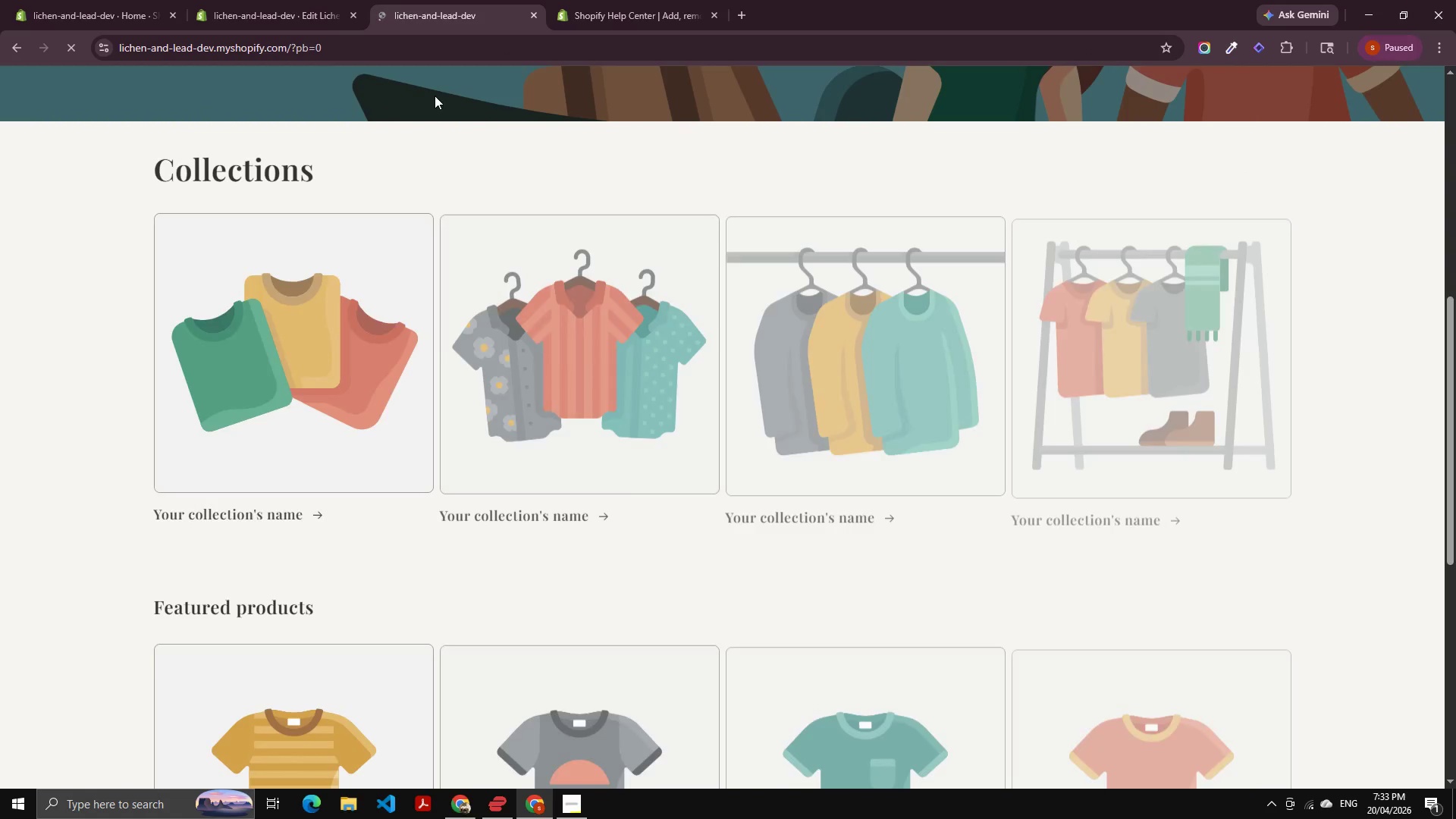 
scroll: coordinate [240, 168], scroll_direction: down, amount: 16.0
 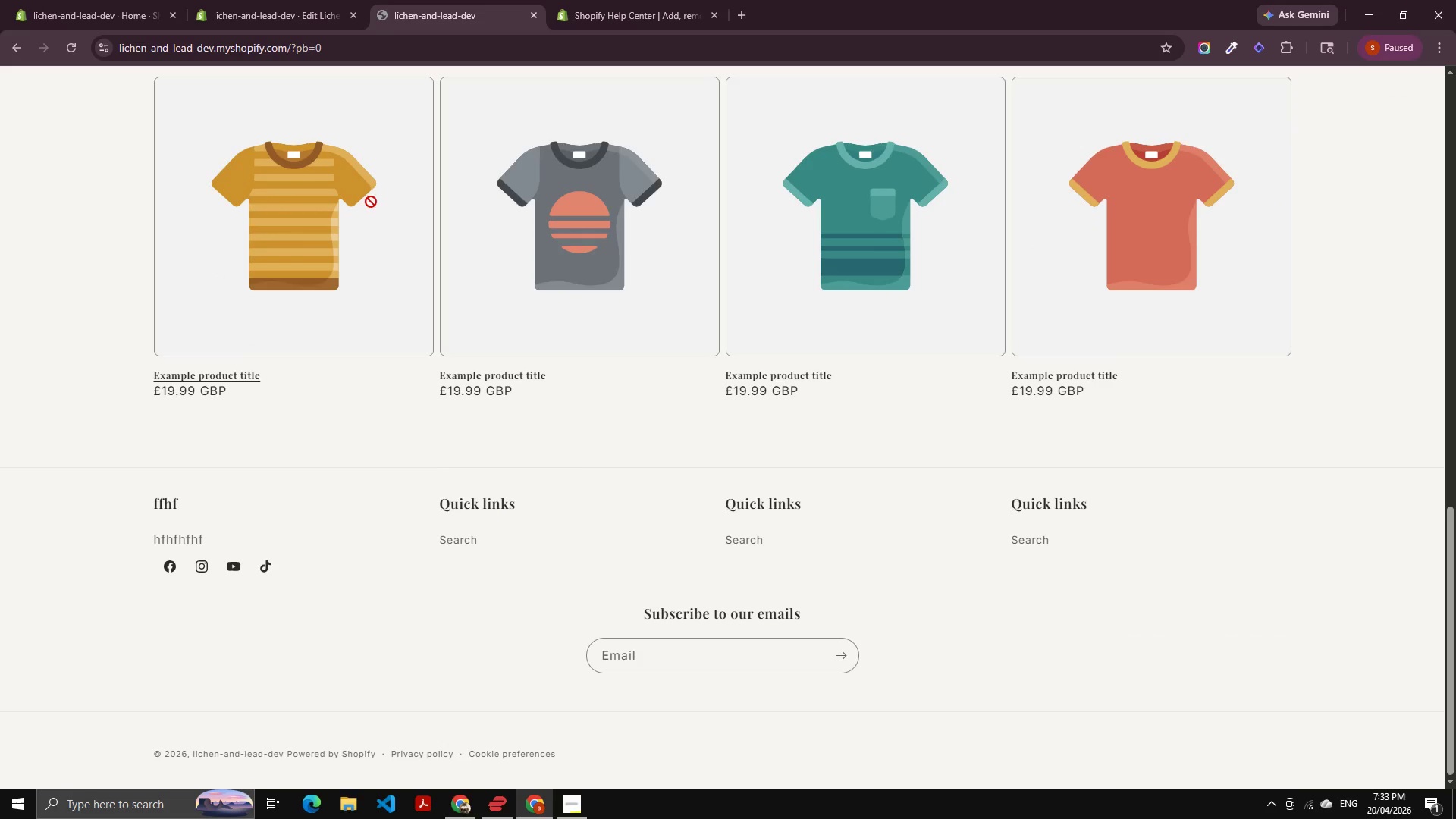 
left_click([243, 13])
 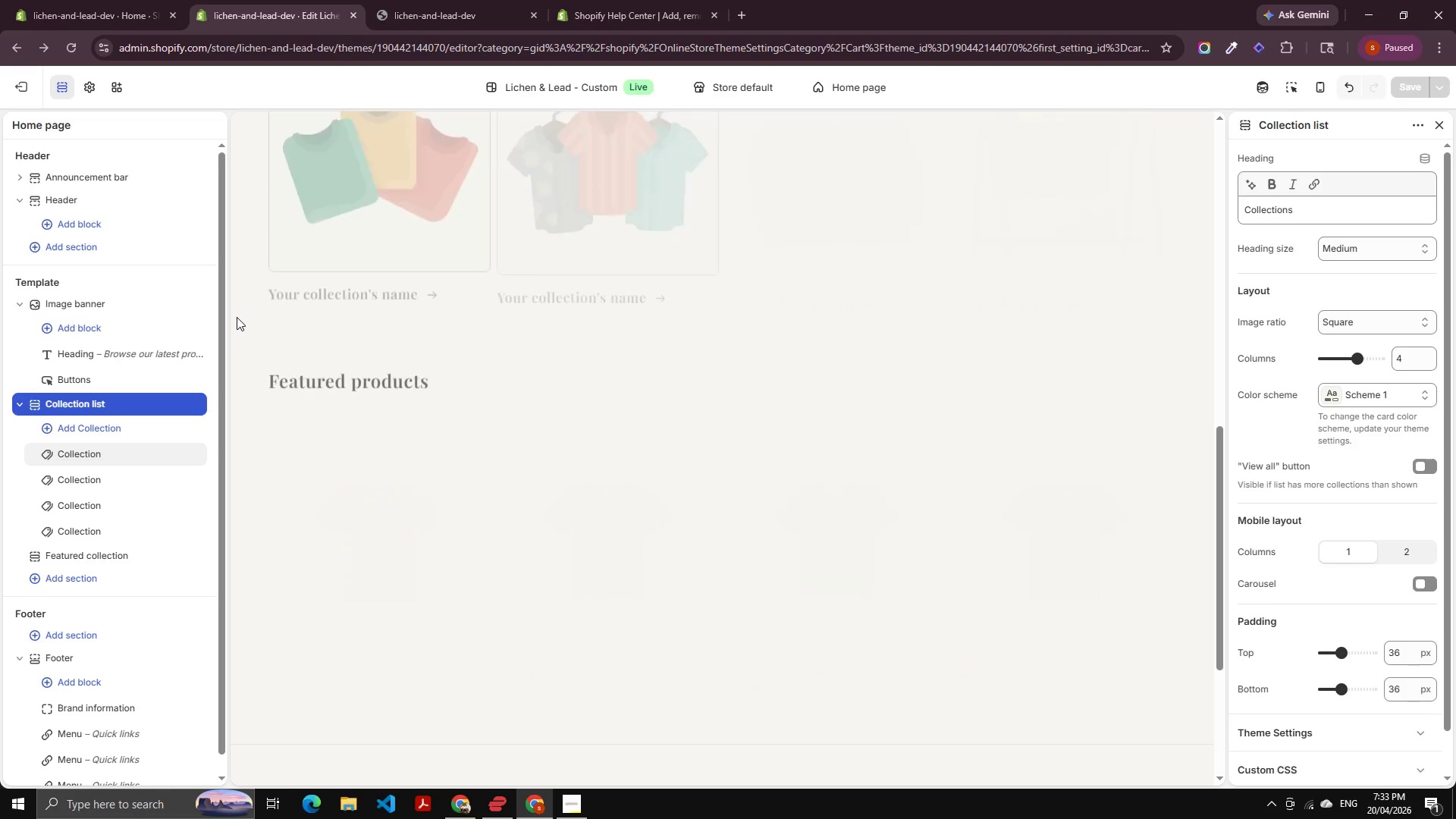 
scroll: coordinate [205, 37], scroll_direction: up, amount: 13.0
 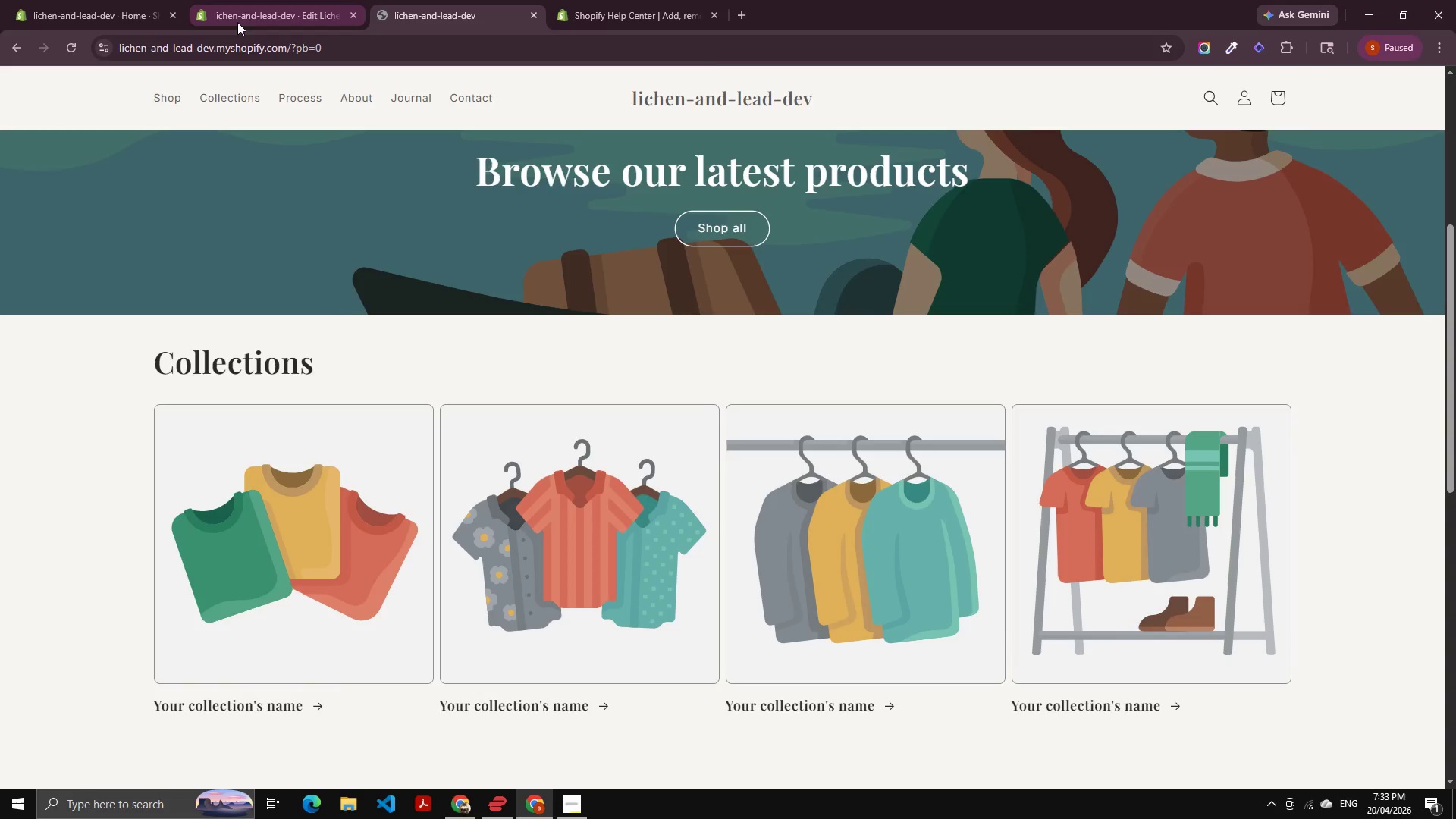 
left_click_drag(start_coordinate=[237, 317], to_coordinate=[249, 308])
 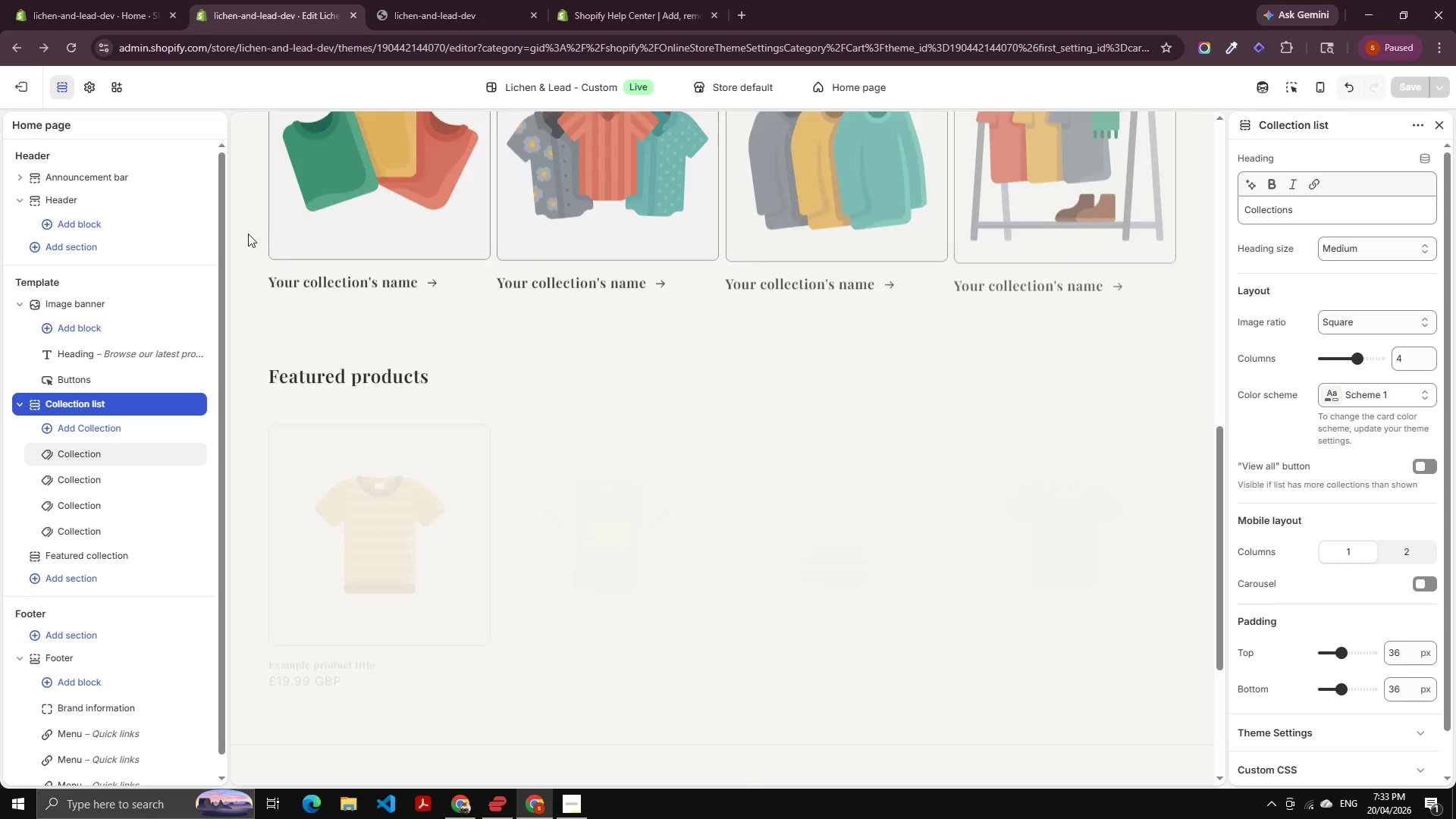 
left_click([498, 0])
 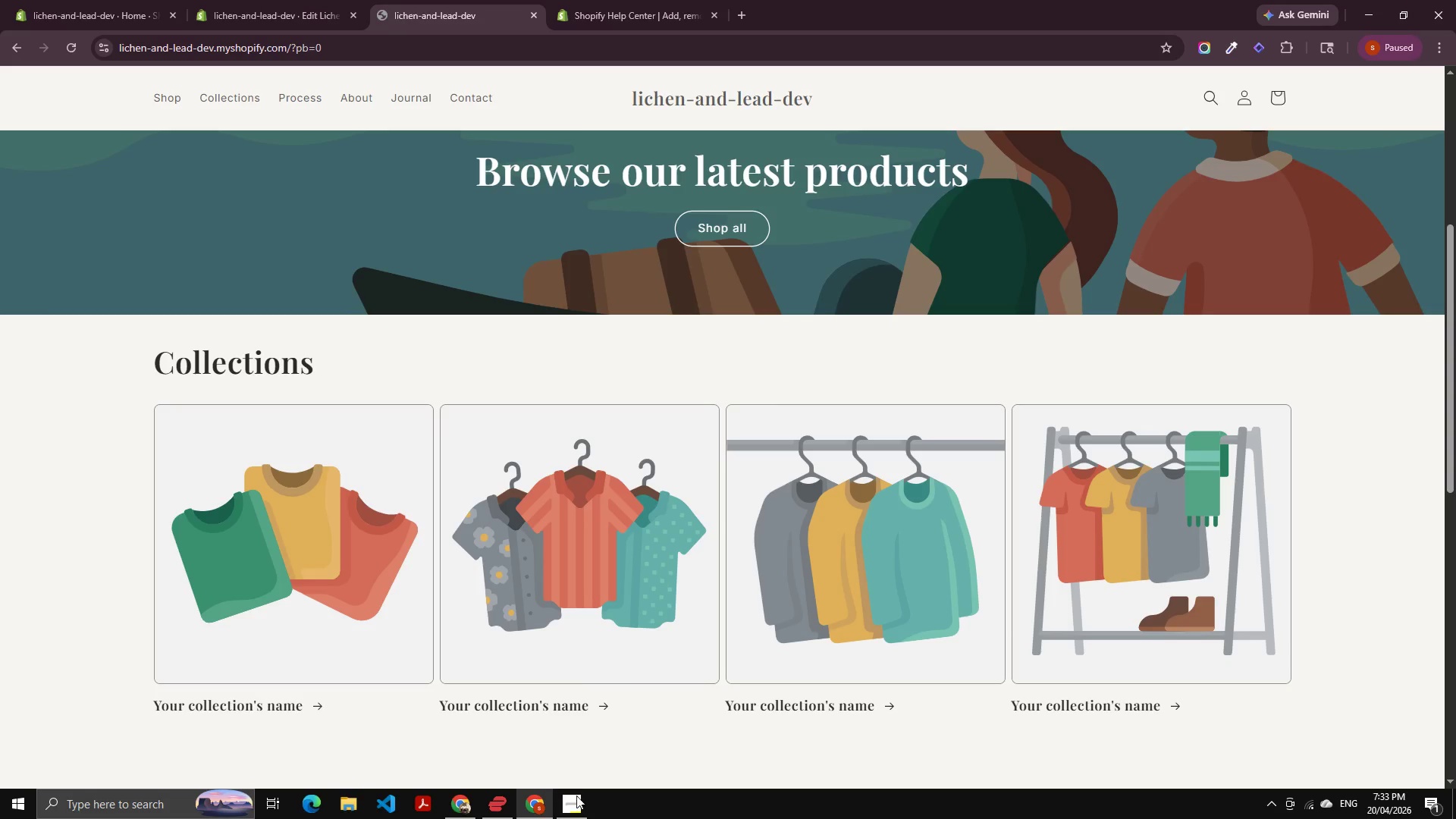 
scroll: coordinate [417, 8], scroll_direction: down, amount: 1.0
 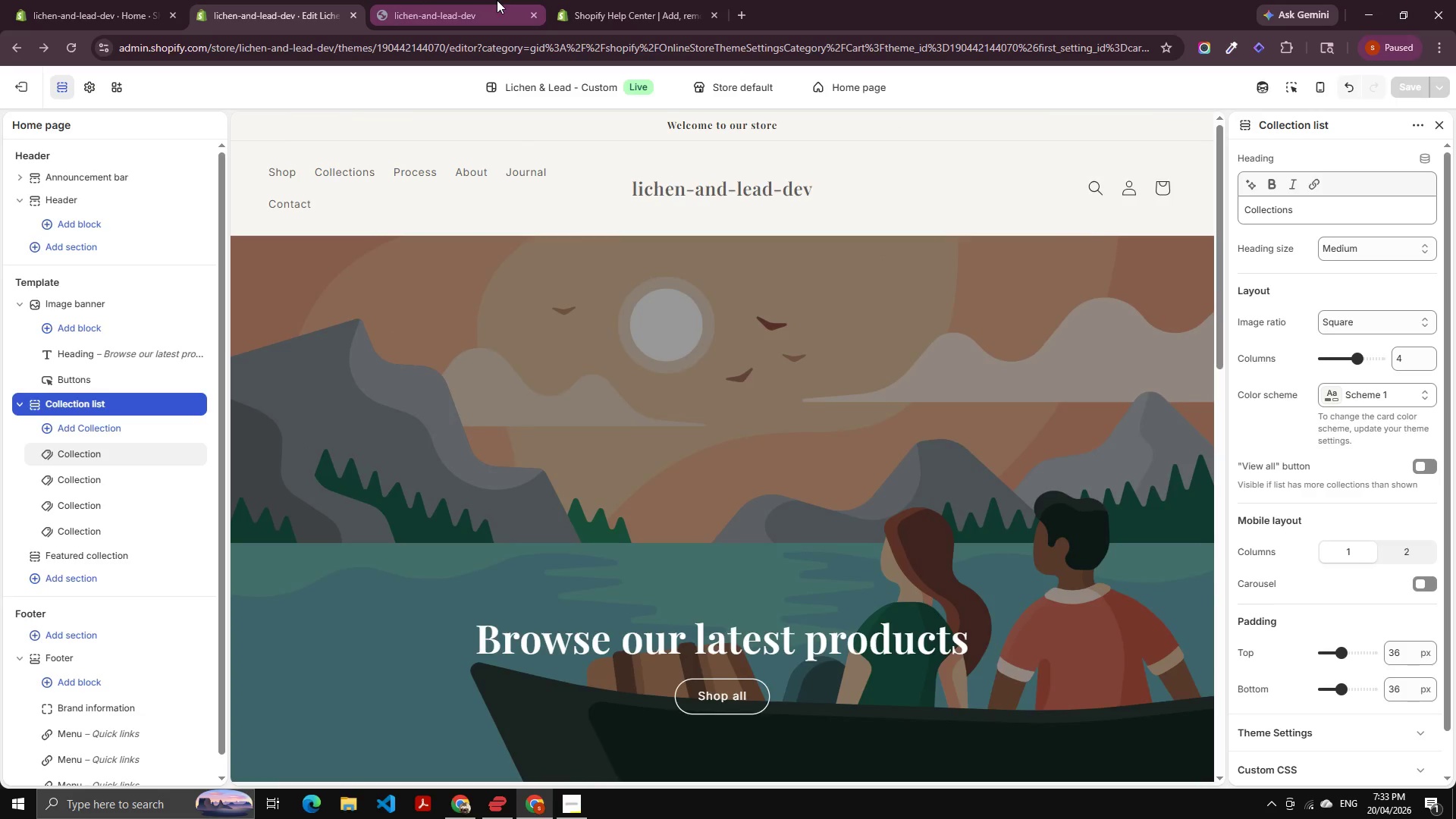 
left_click([576, 801])